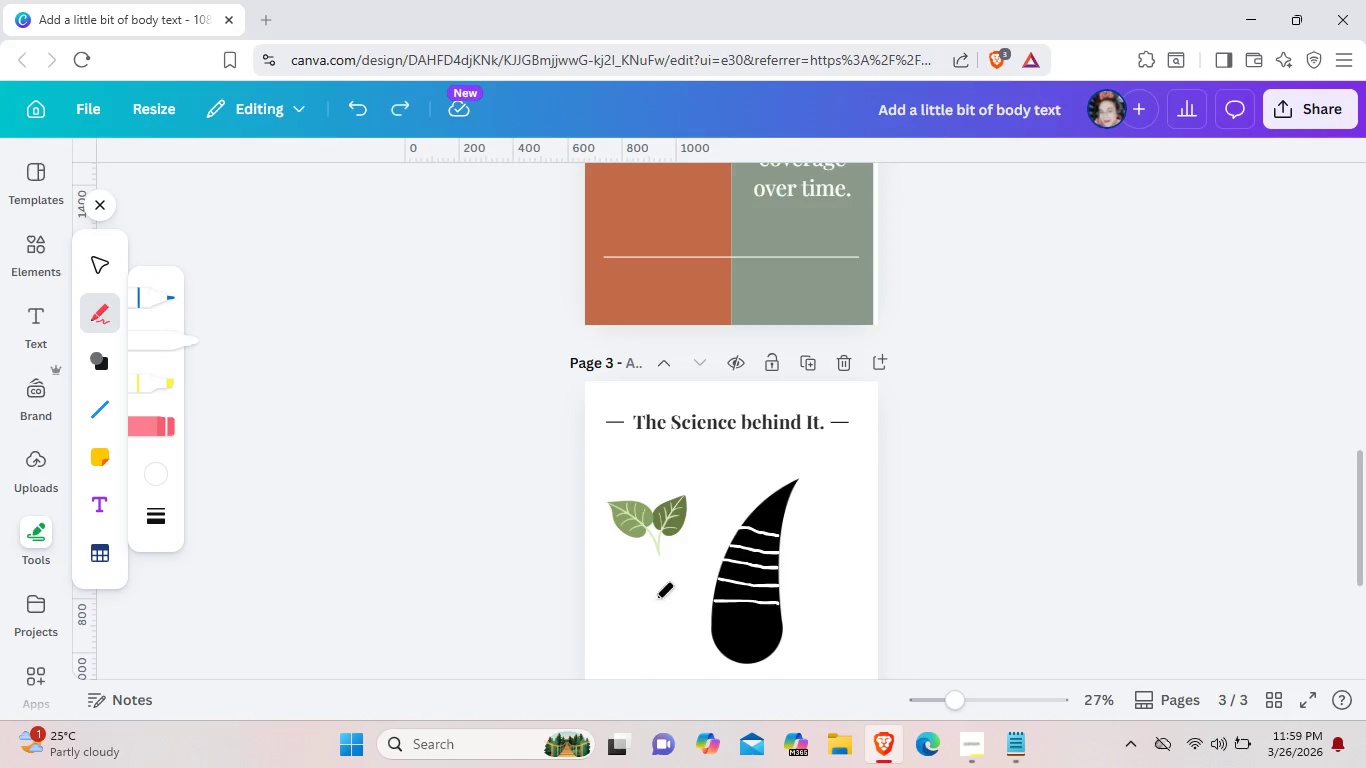 
key(Control+Z)
 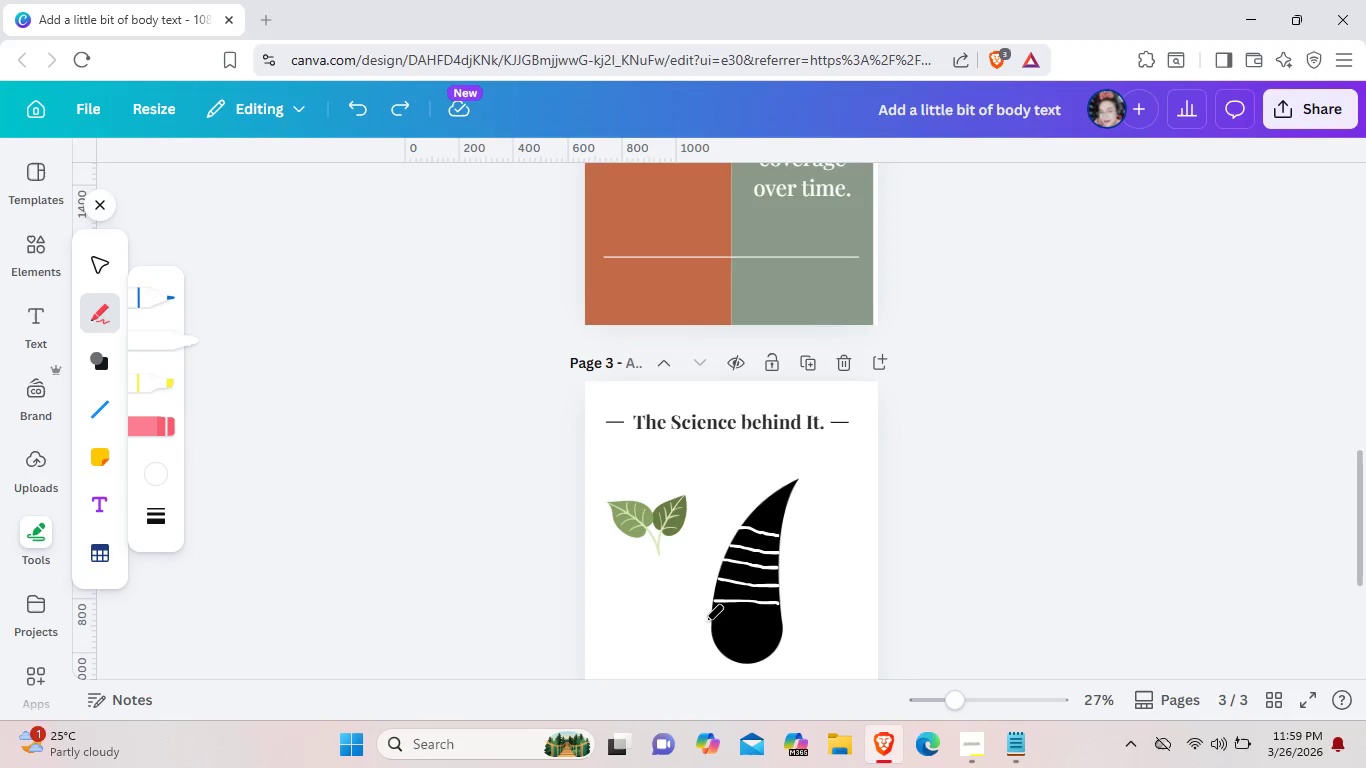 
left_click_drag(start_coordinate=[705, 621], to_coordinate=[778, 626])
 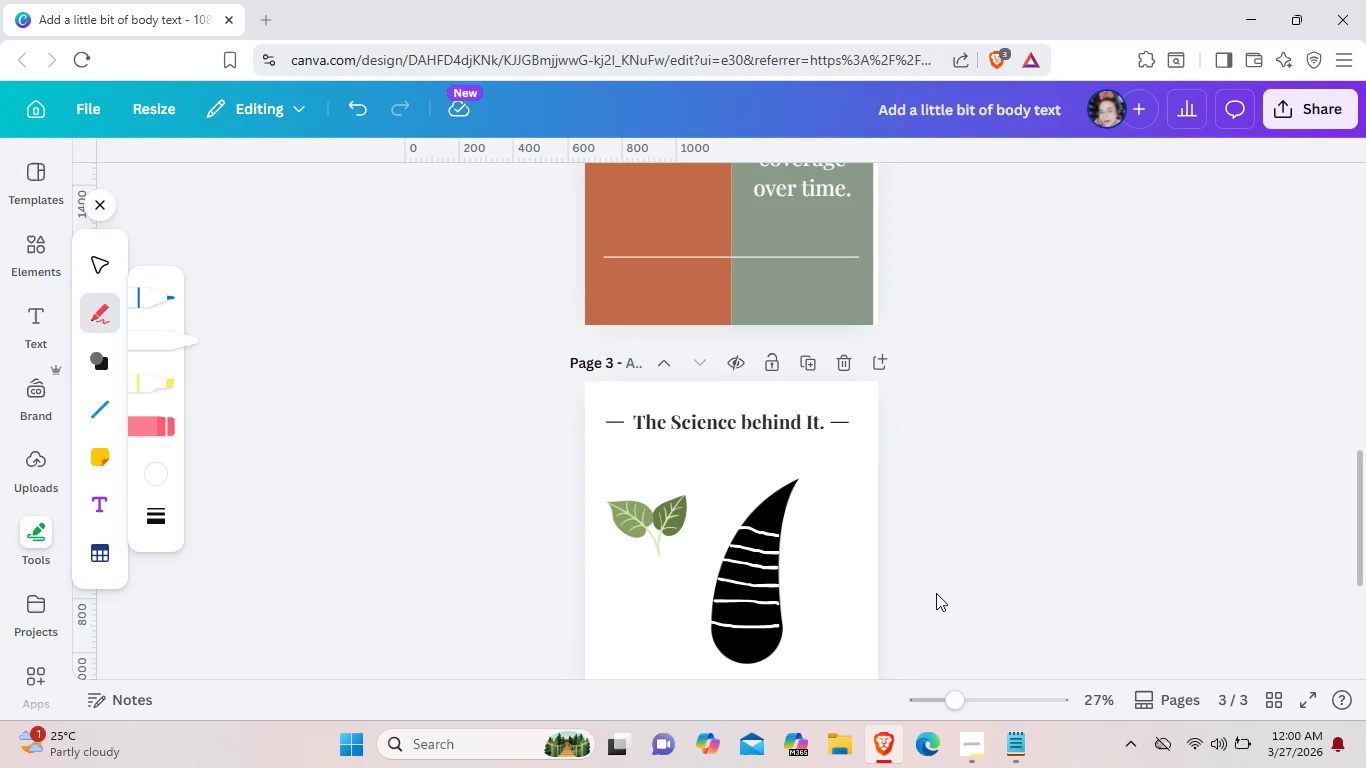 
left_click([936, 593])
 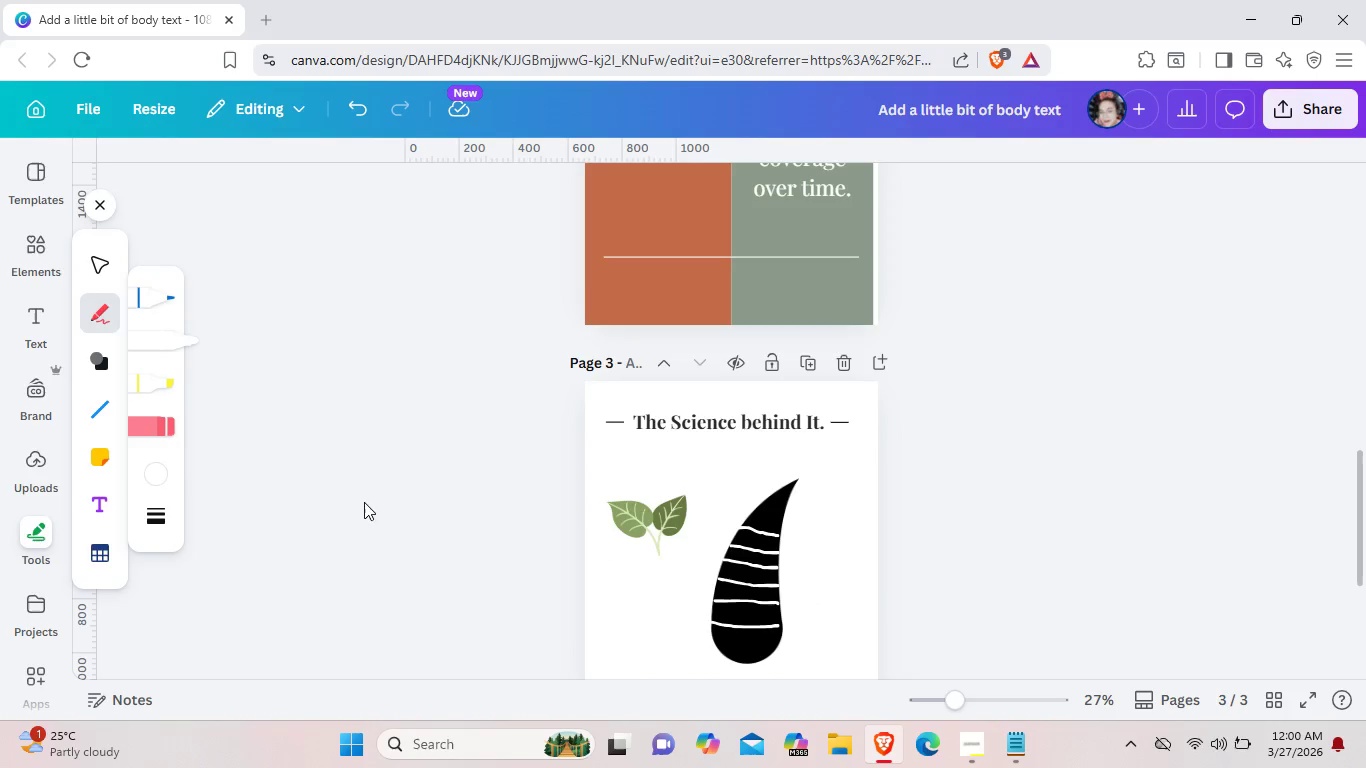 
left_click([232, 528])
 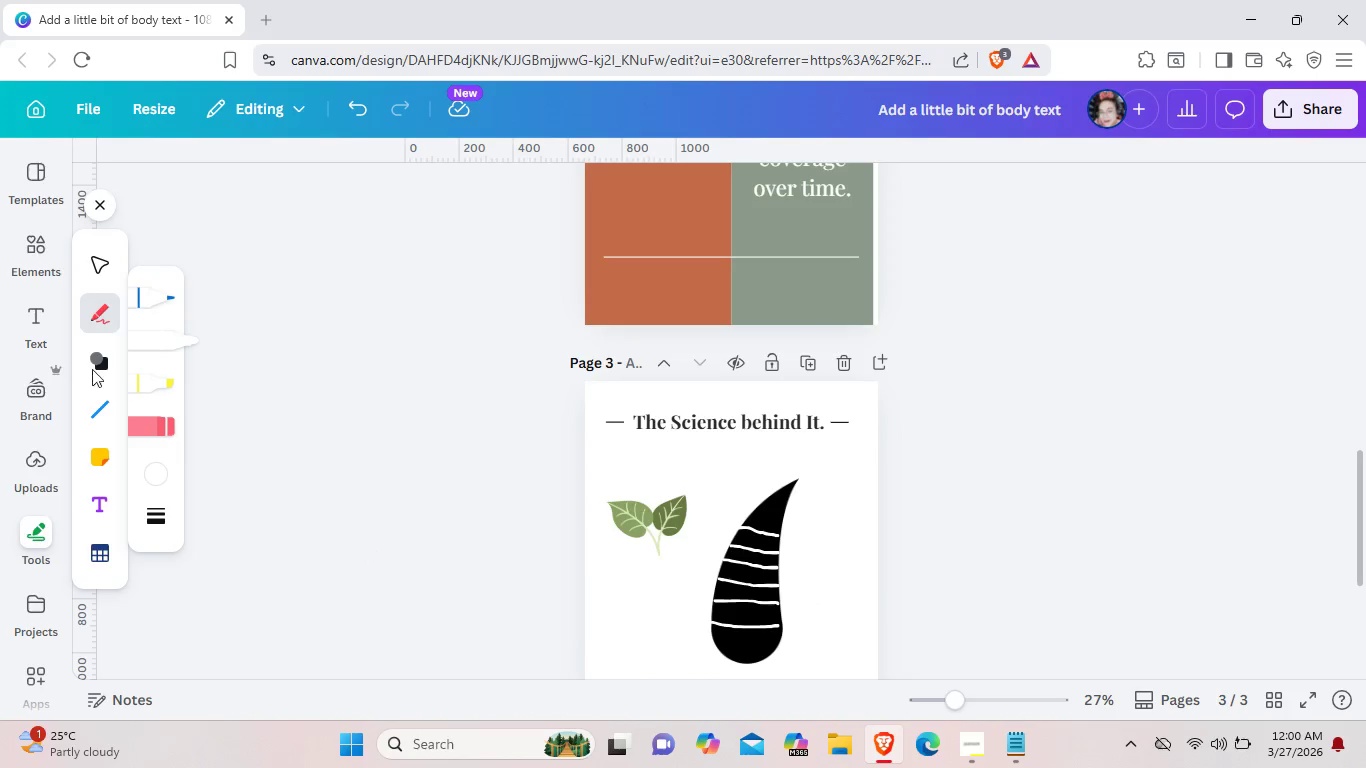 
left_click([42, 263])
 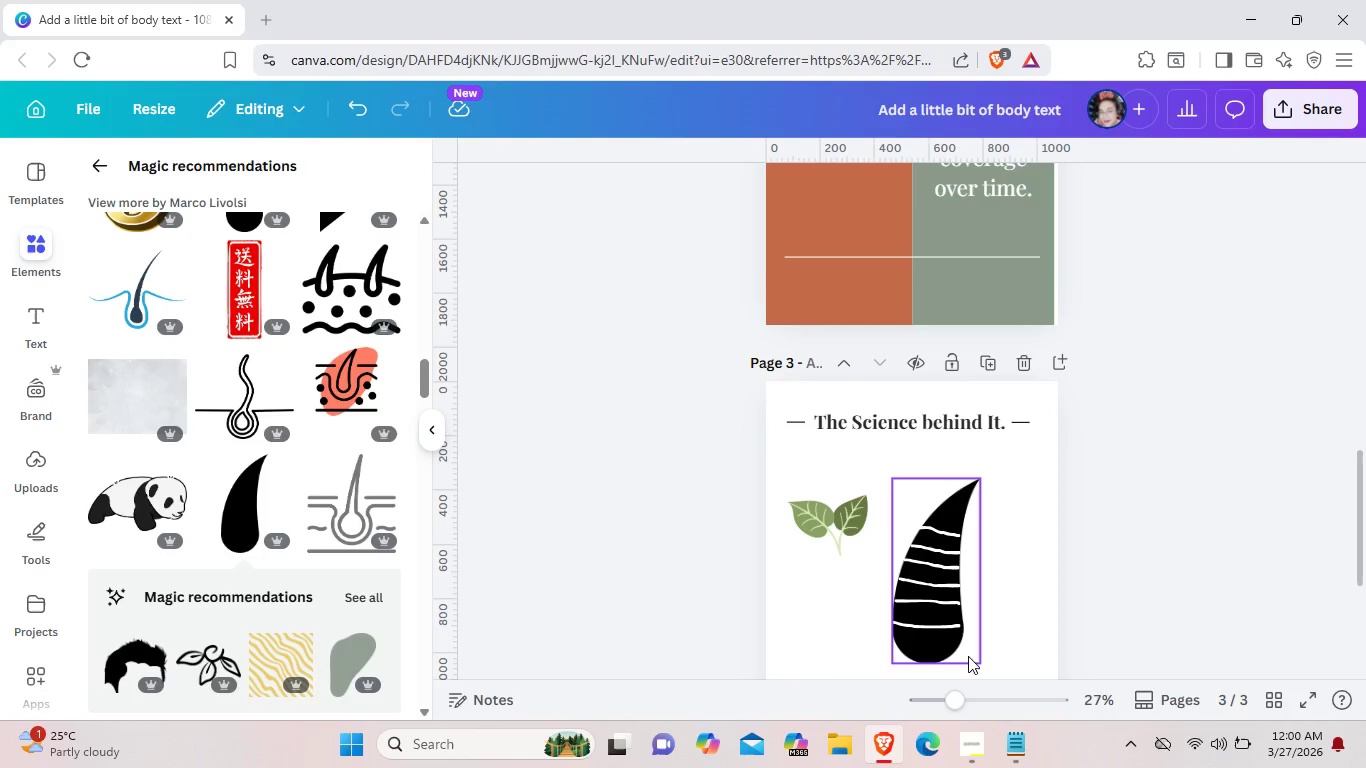 
left_click_drag(start_coordinate=[968, 656], to_coordinate=[959, 635])
 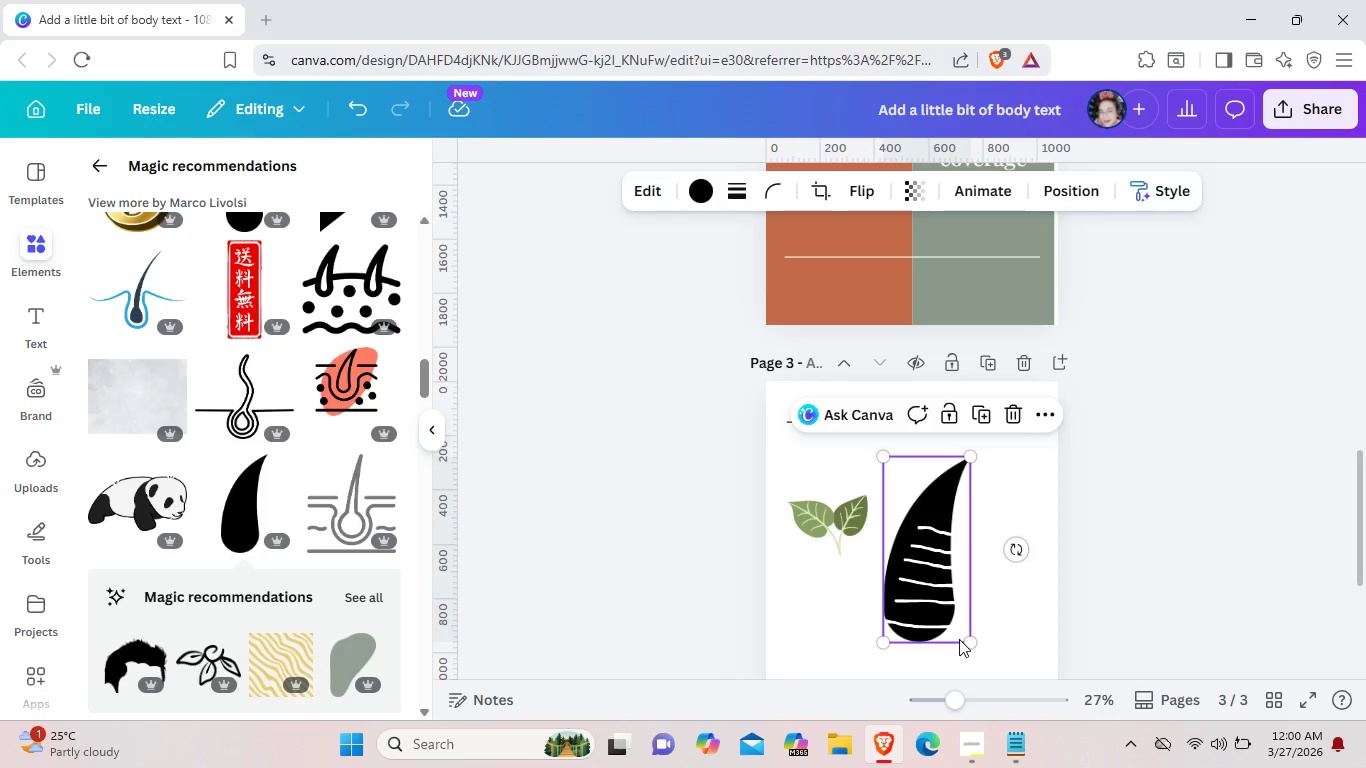 
key(Control+Z)
 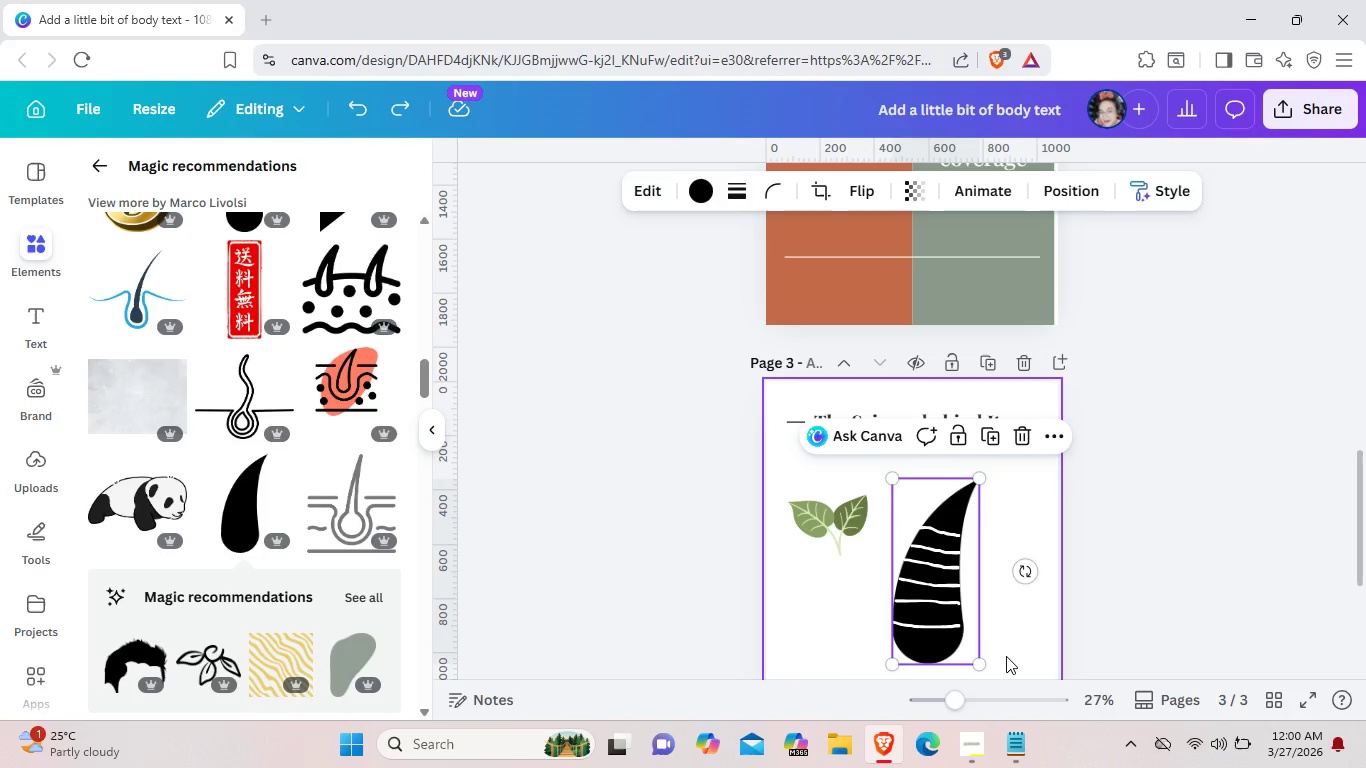 
left_click([1006, 656])
 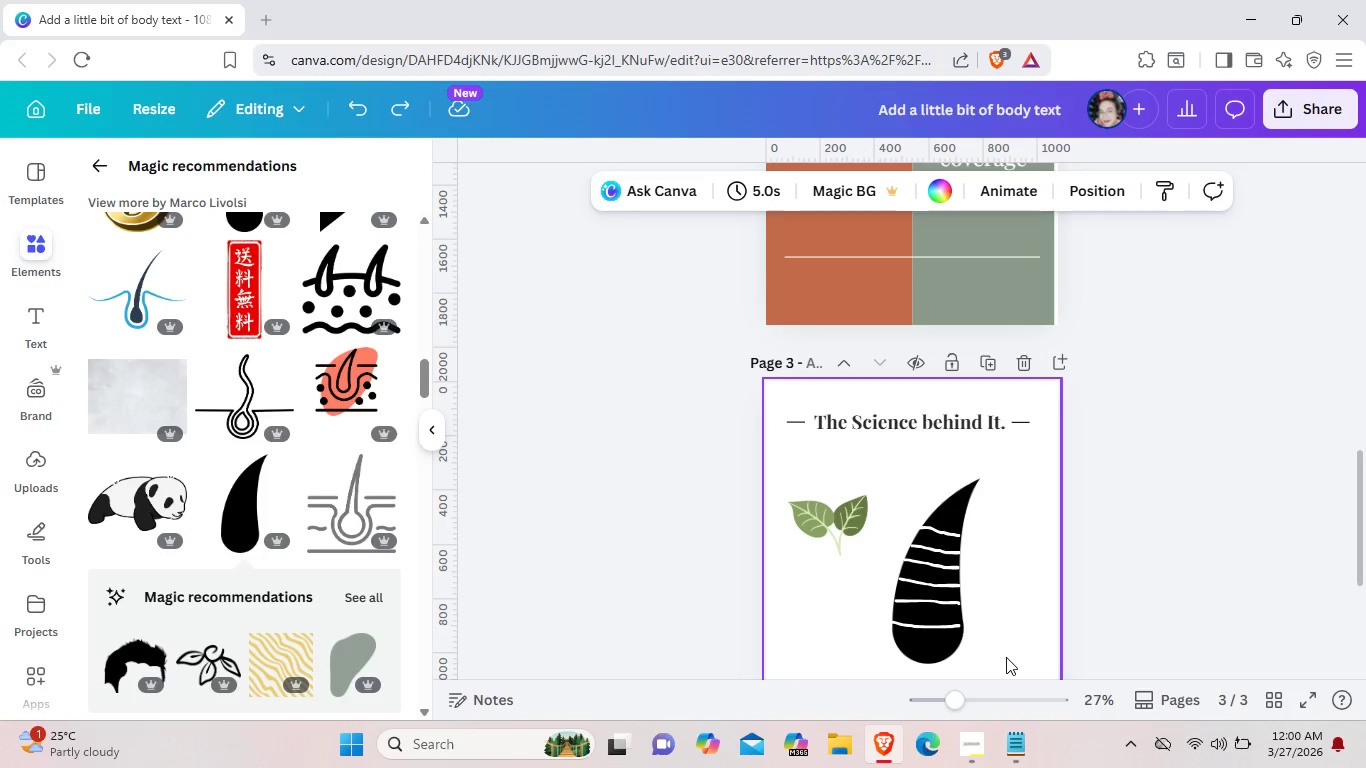 
left_click_drag(start_coordinate=[1006, 657], to_coordinate=[911, 498])
 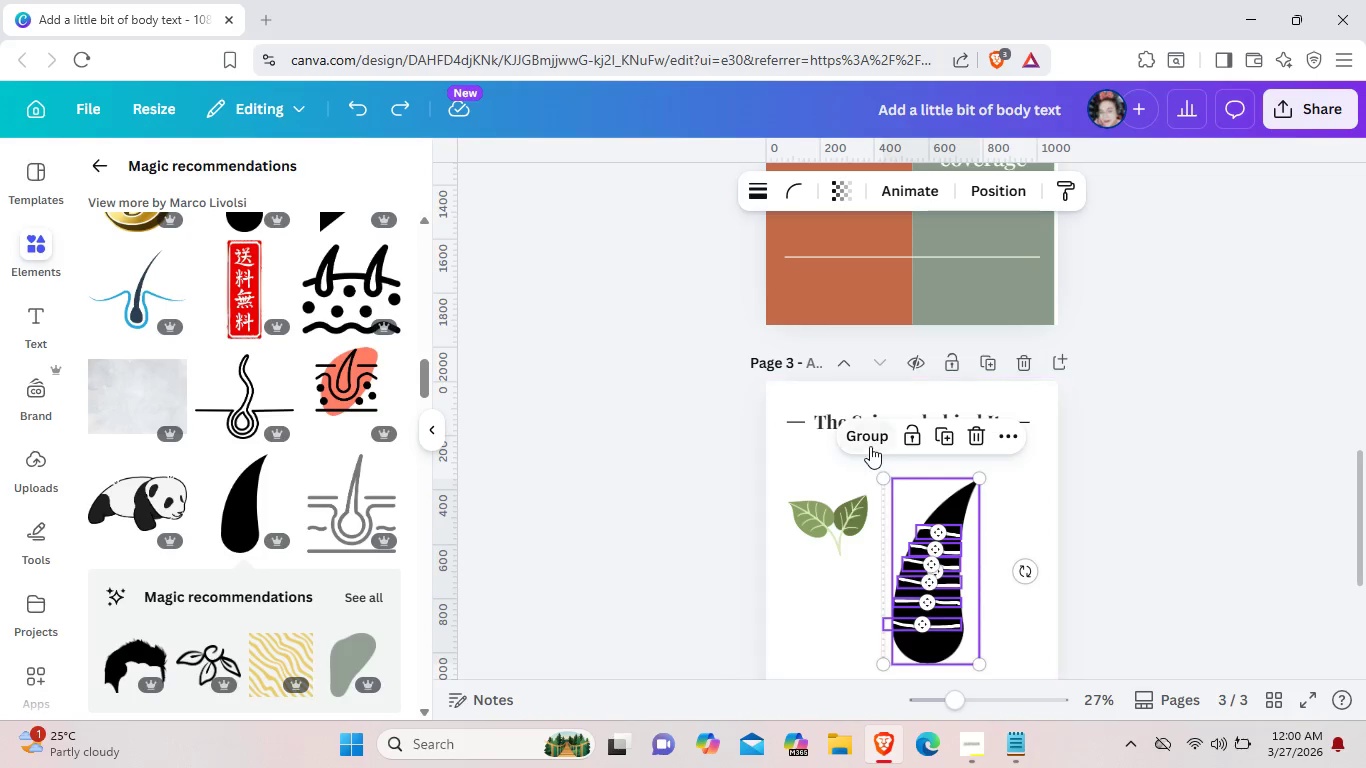 
left_click([870, 446])
 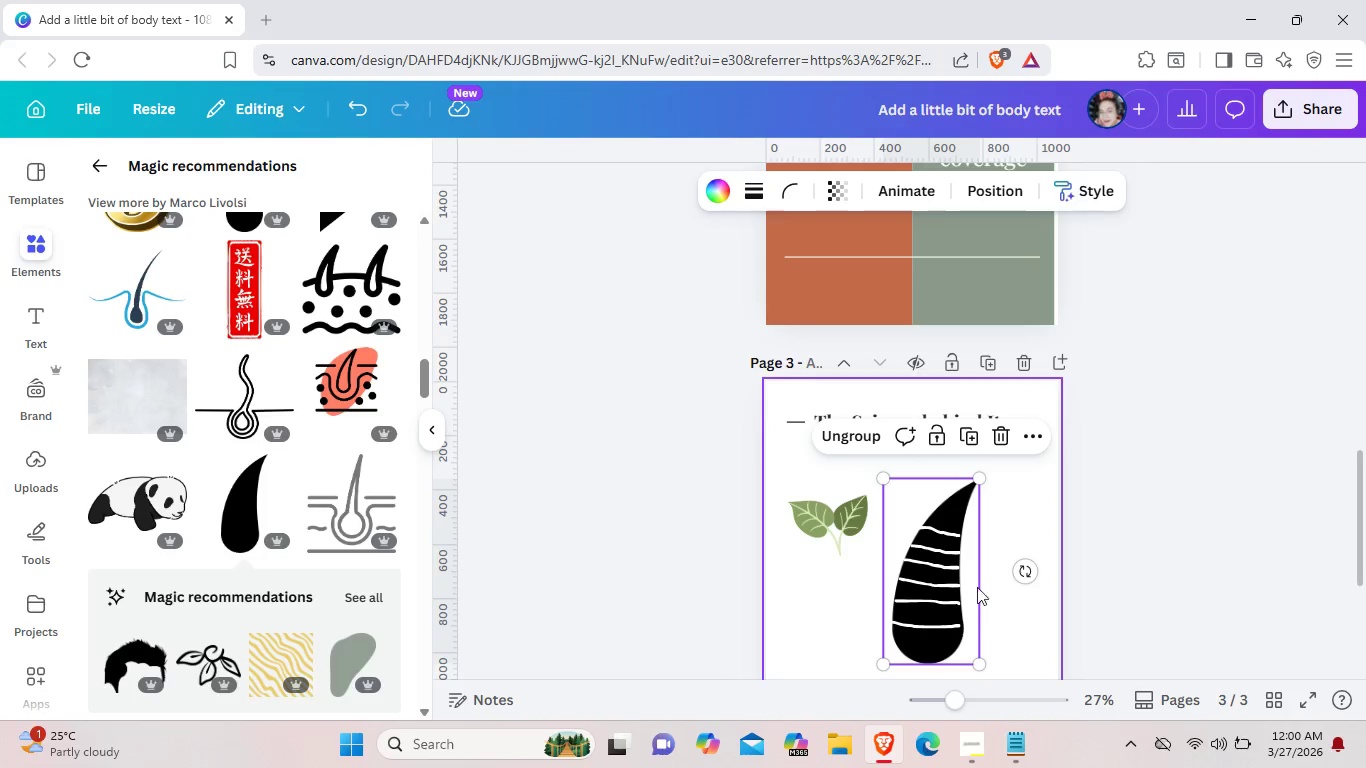 
left_click([993, 625])
 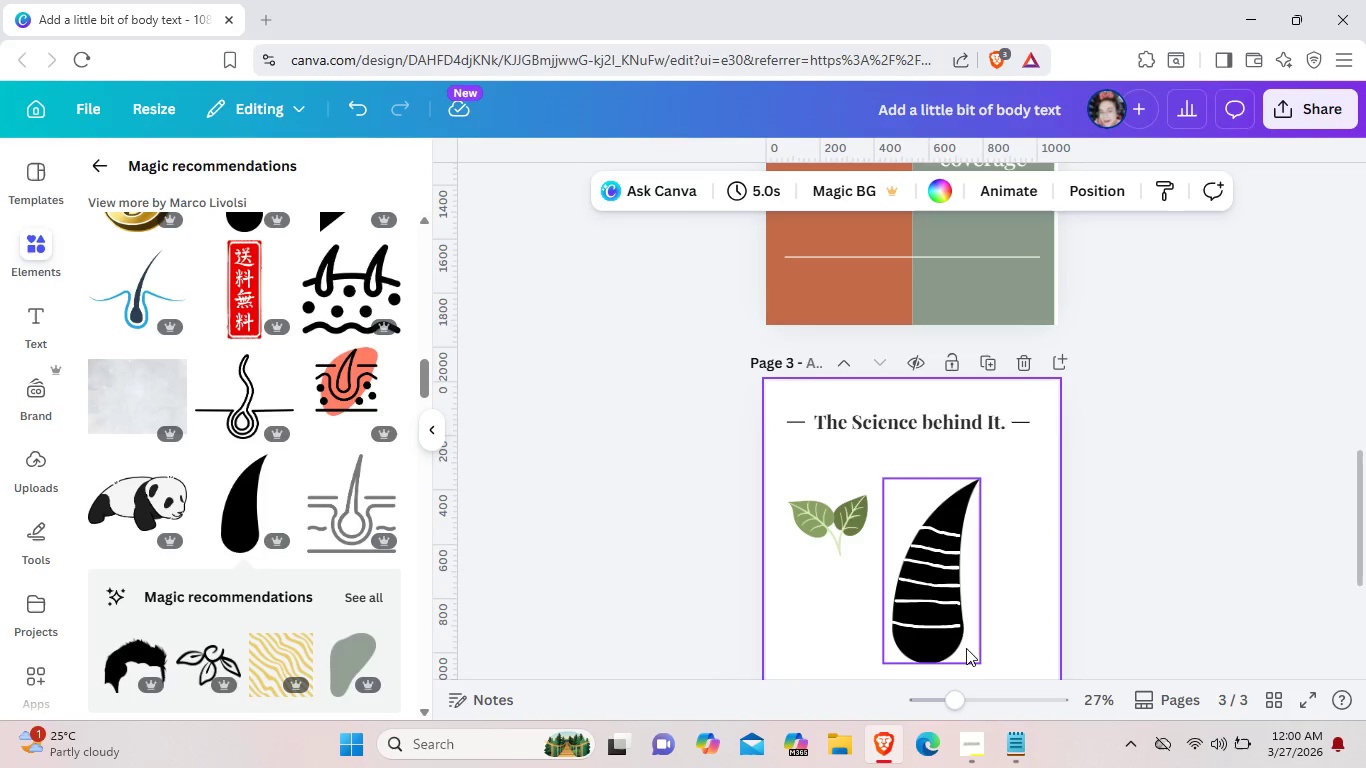 
left_click([965, 648])
 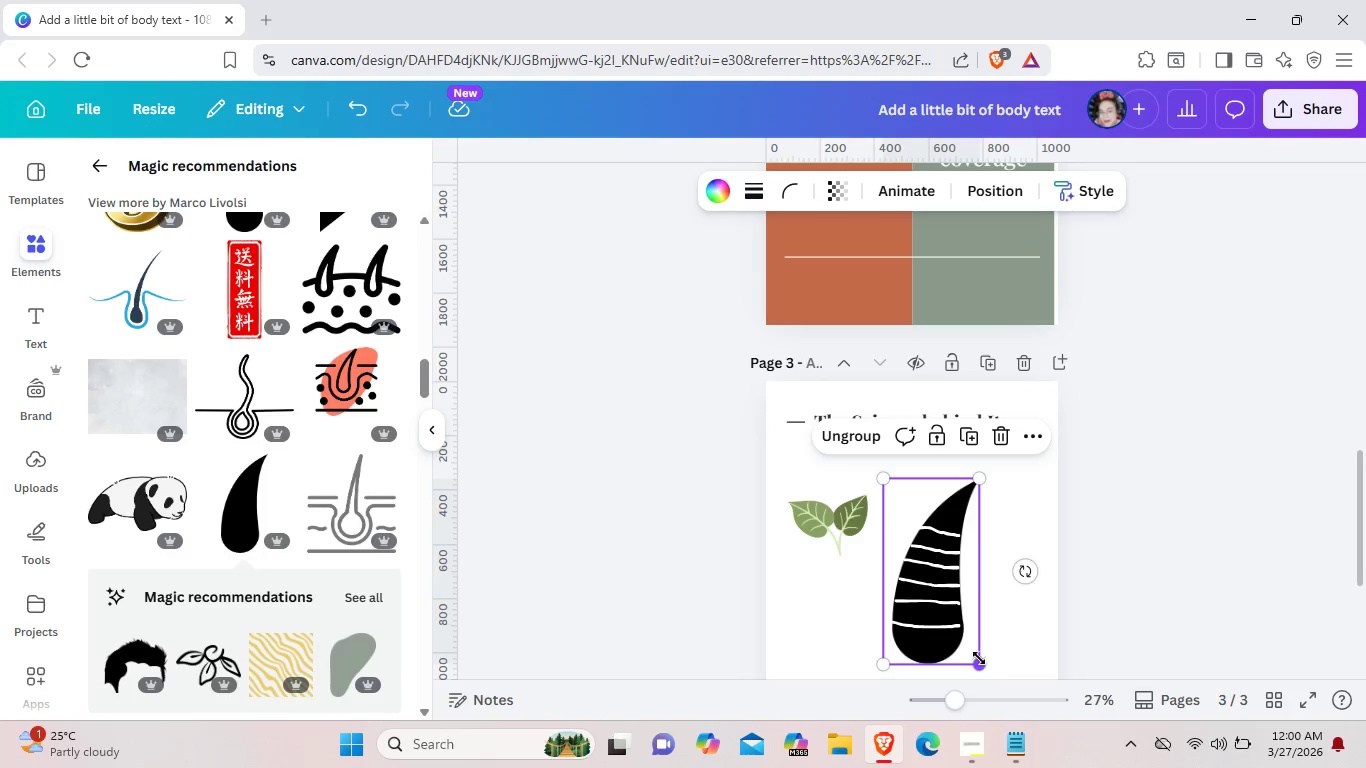 
left_click_drag(start_coordinate=[985, 668], to_coordinate=[935, 559])
 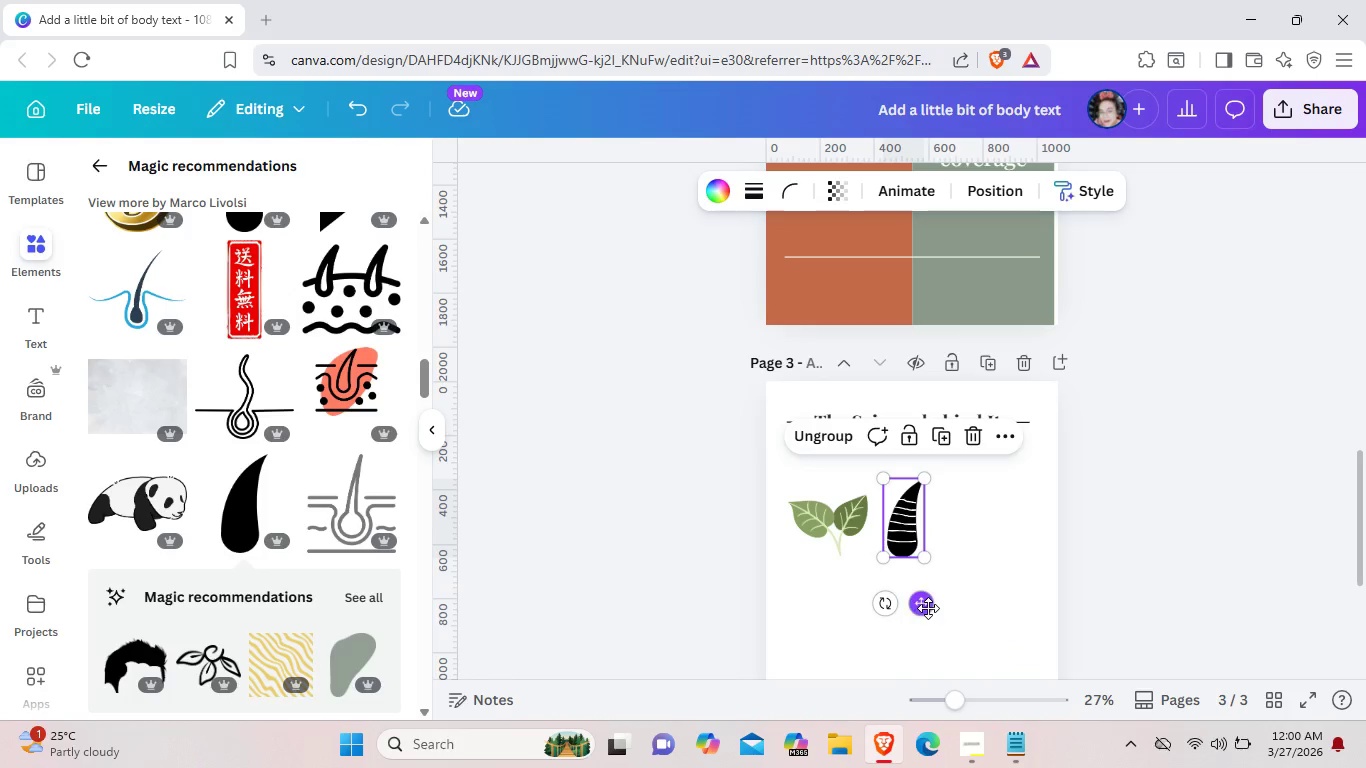 
left_click_drag(start_coordinate=[928, 608], to_coordinate=[947, 604])
 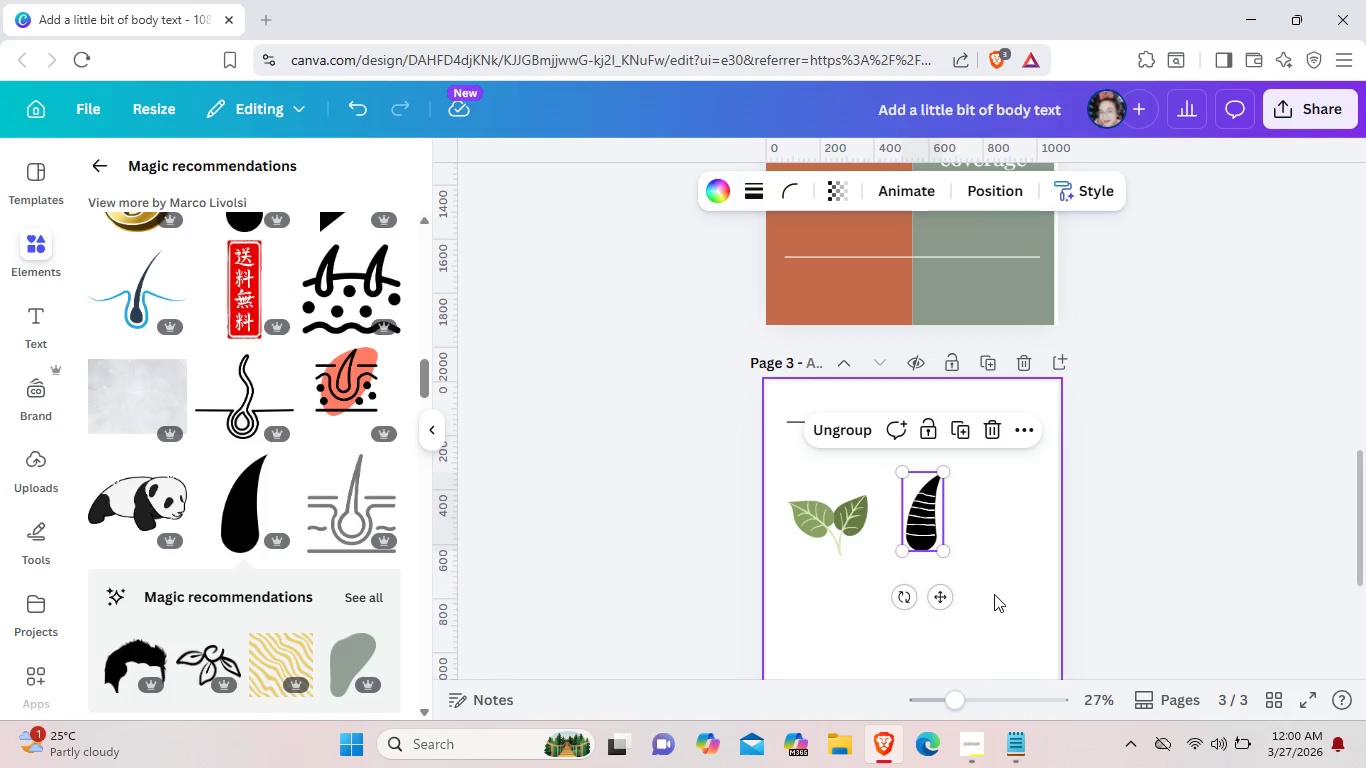 
left_click([994, 594])
 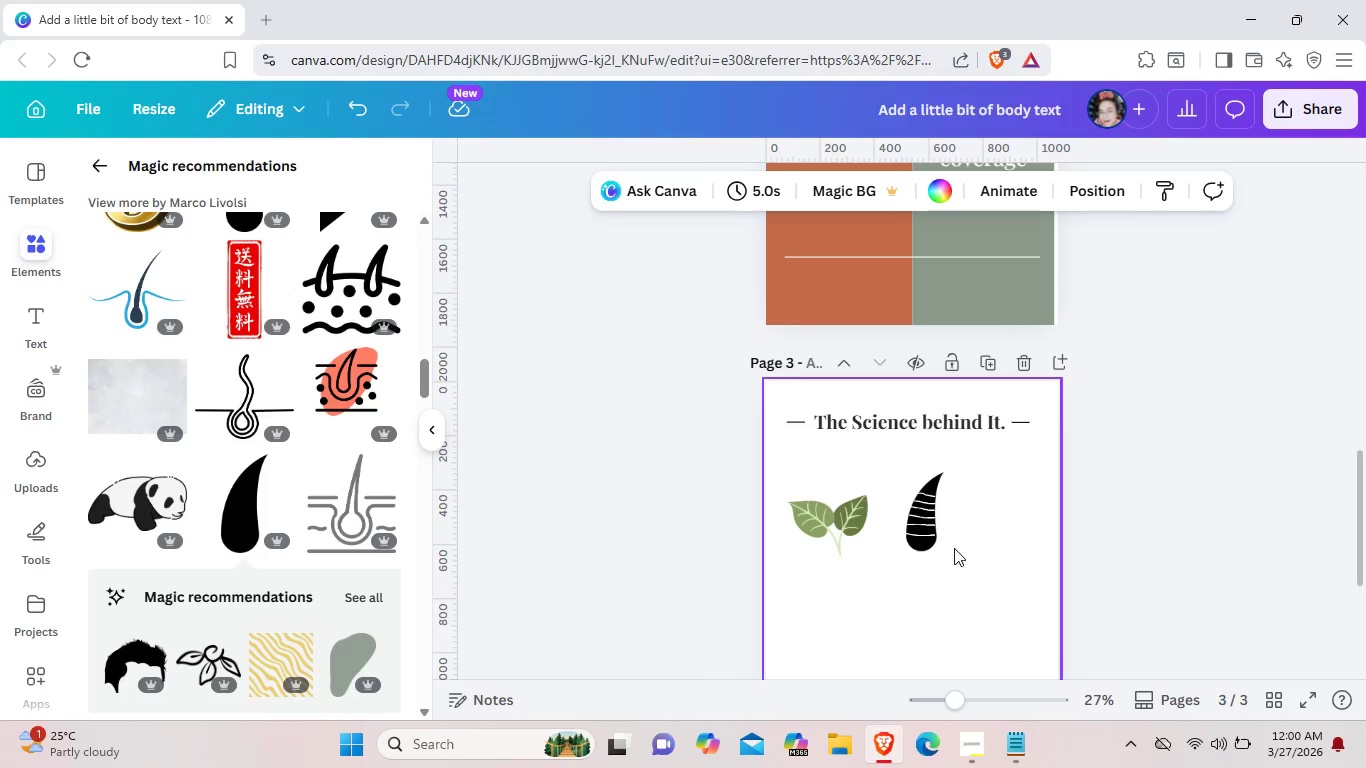 
wait(32.89)
 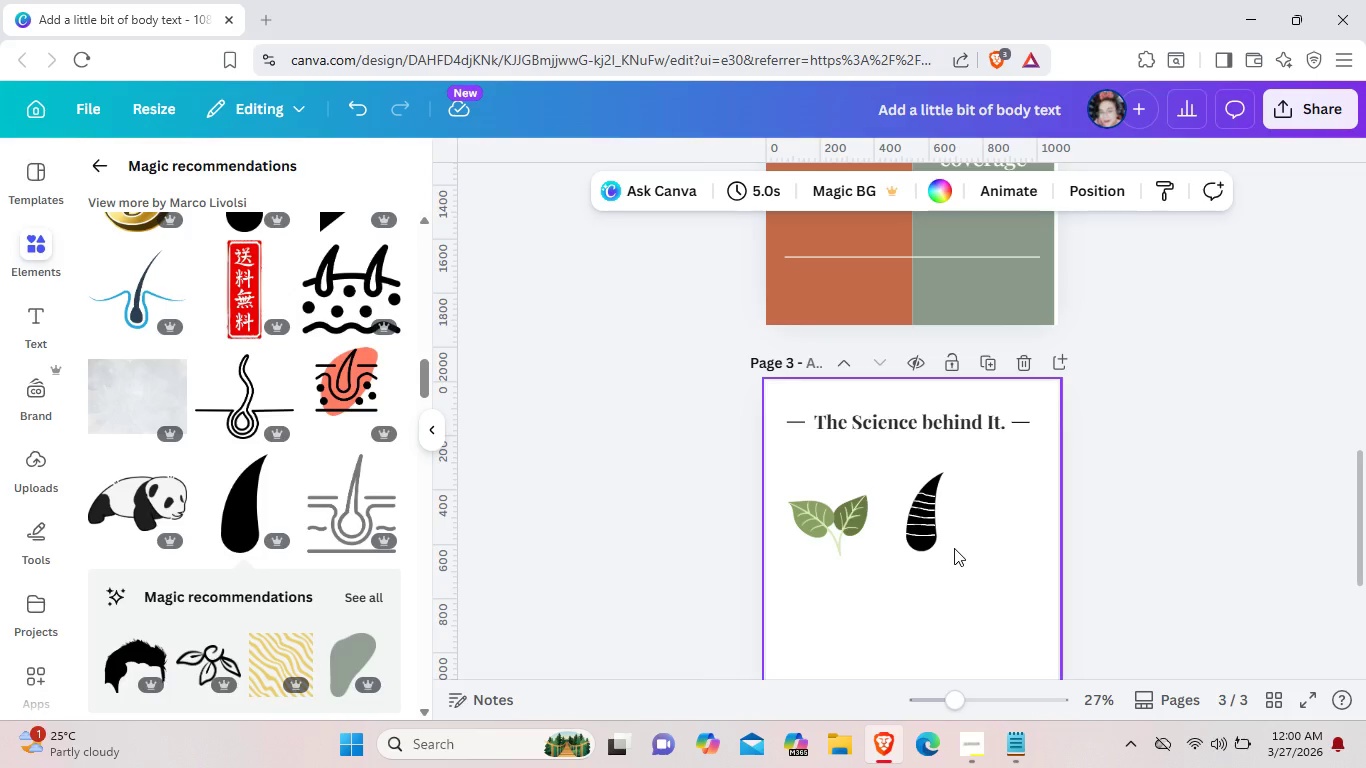 
left_click([937, 541])
 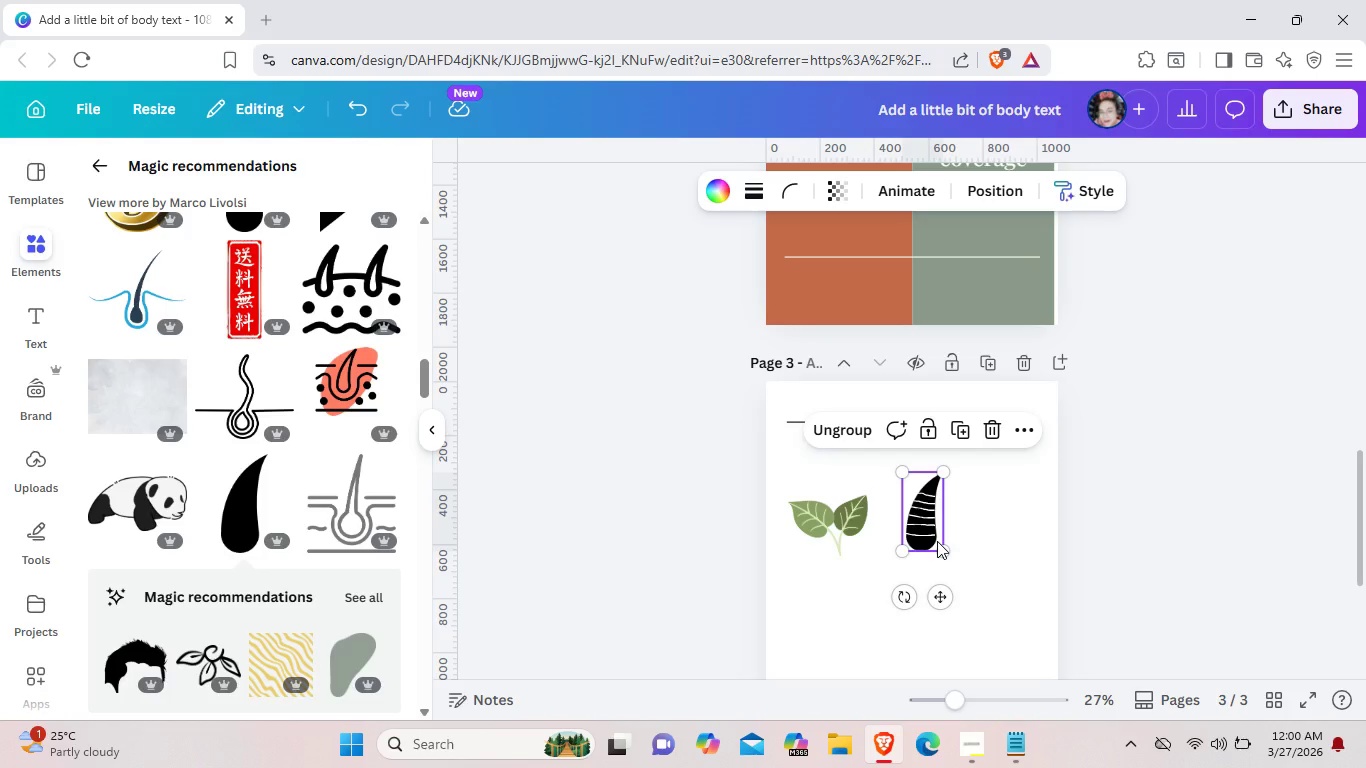 
key(Control+C)
 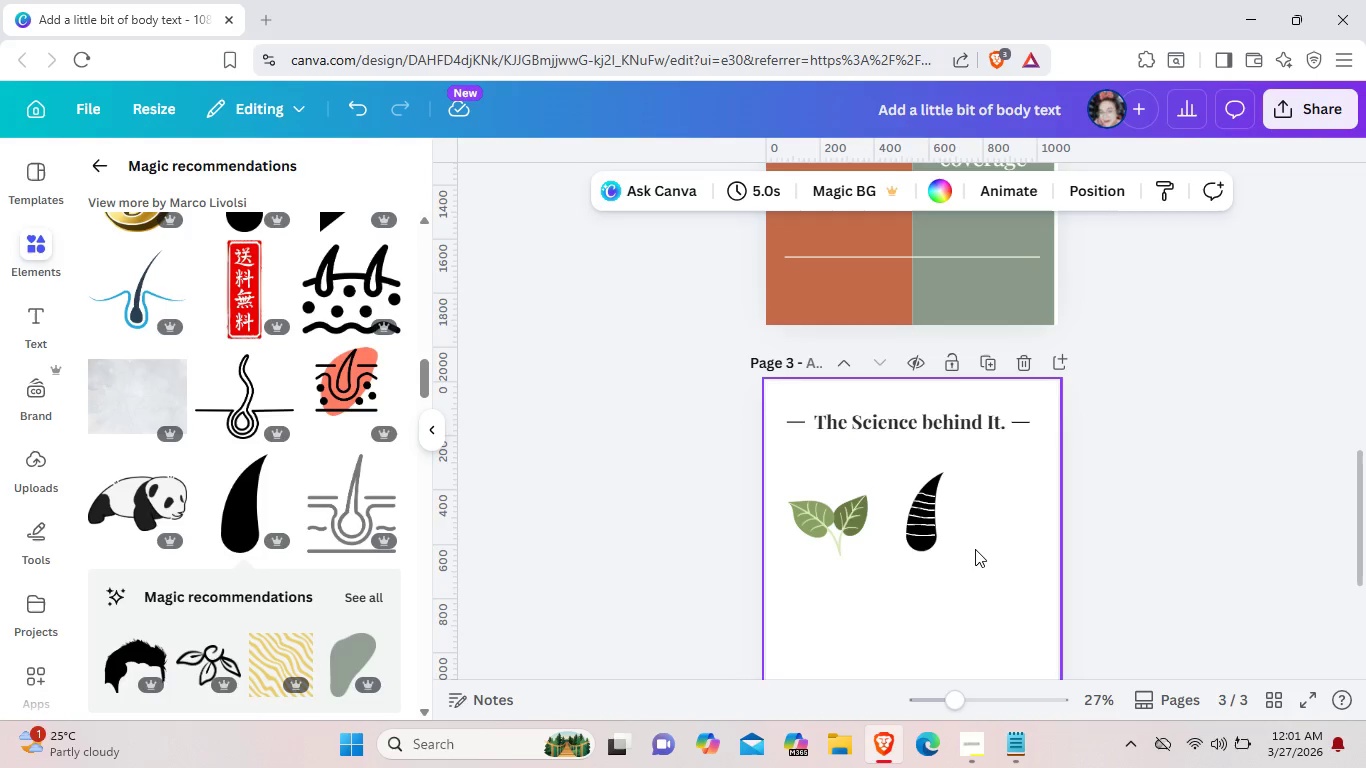 
key(Control+V)
 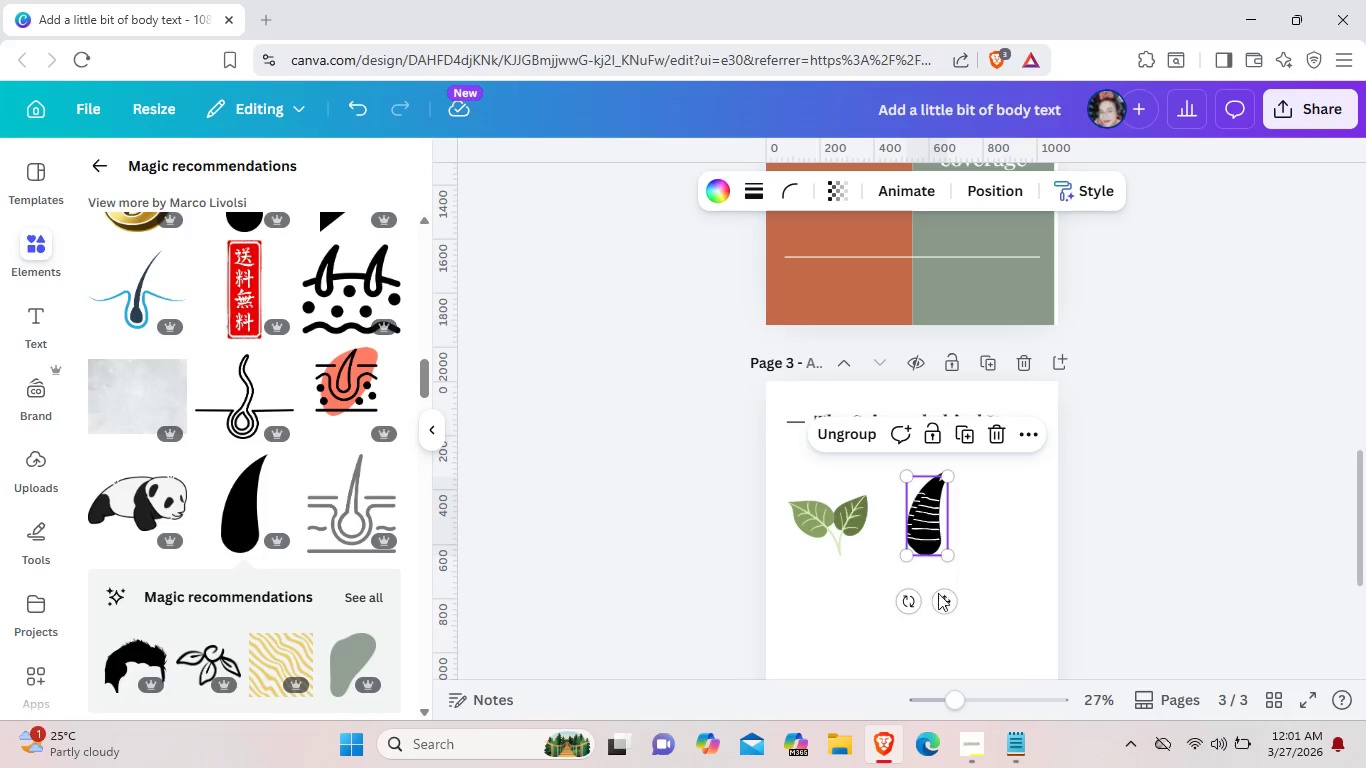 
left_click_drag(start_coordinate=[944, 598], to_coordinate=[1009, 597])
 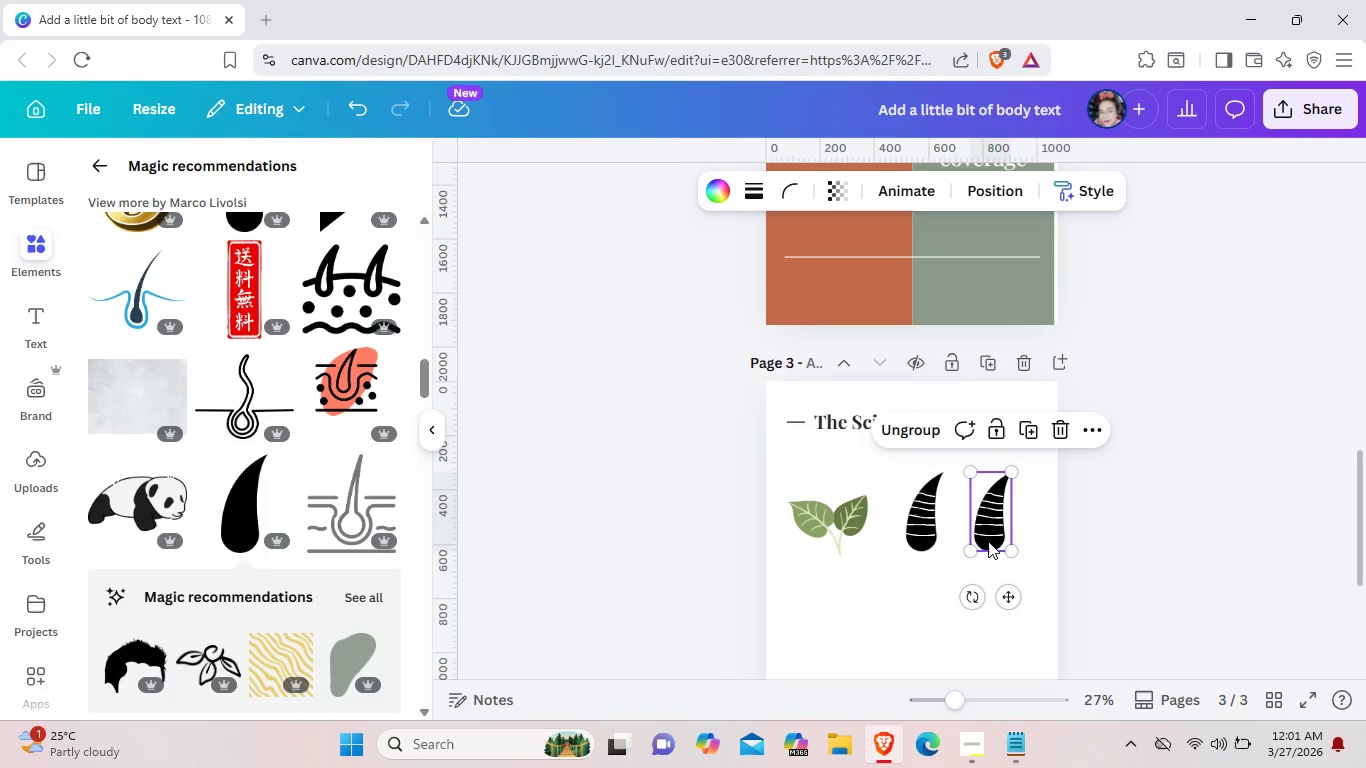 
left_click([988, 541])
 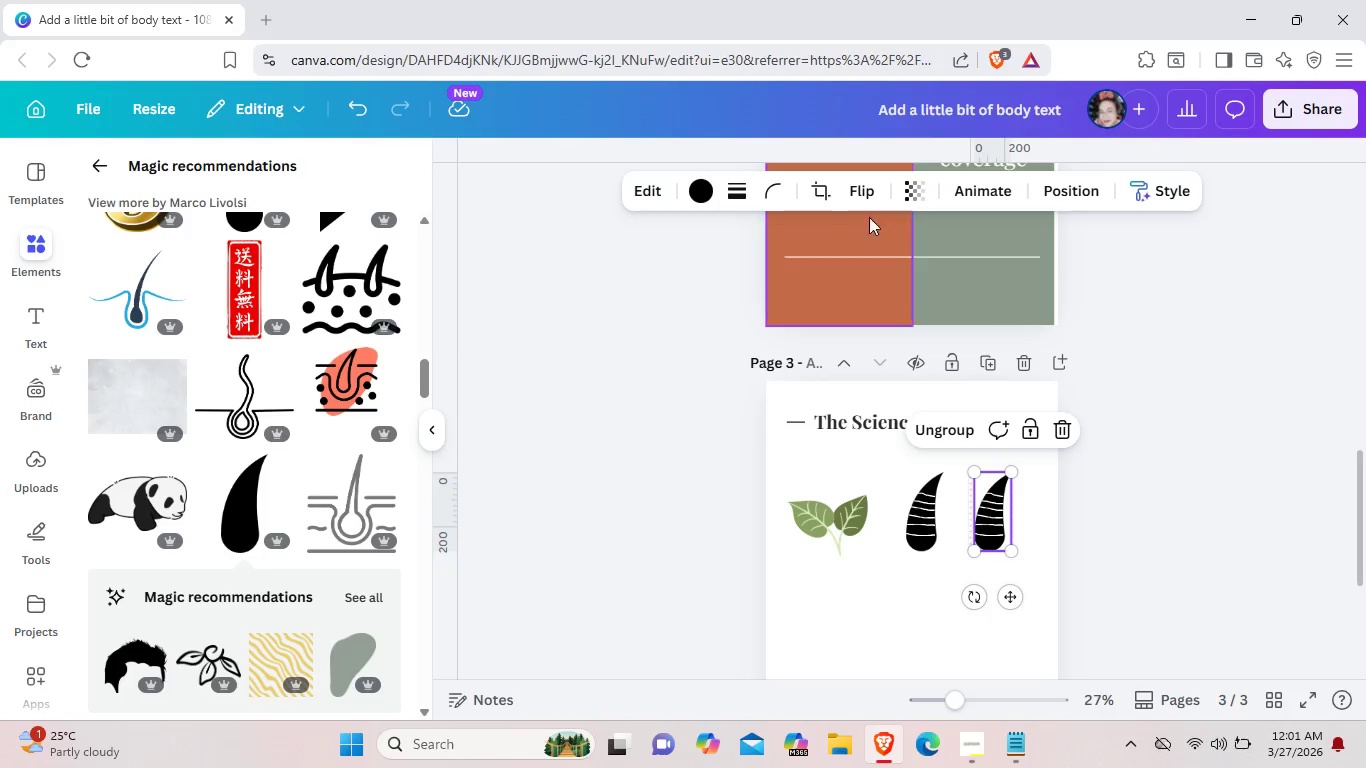 
left_click([828, 191])
 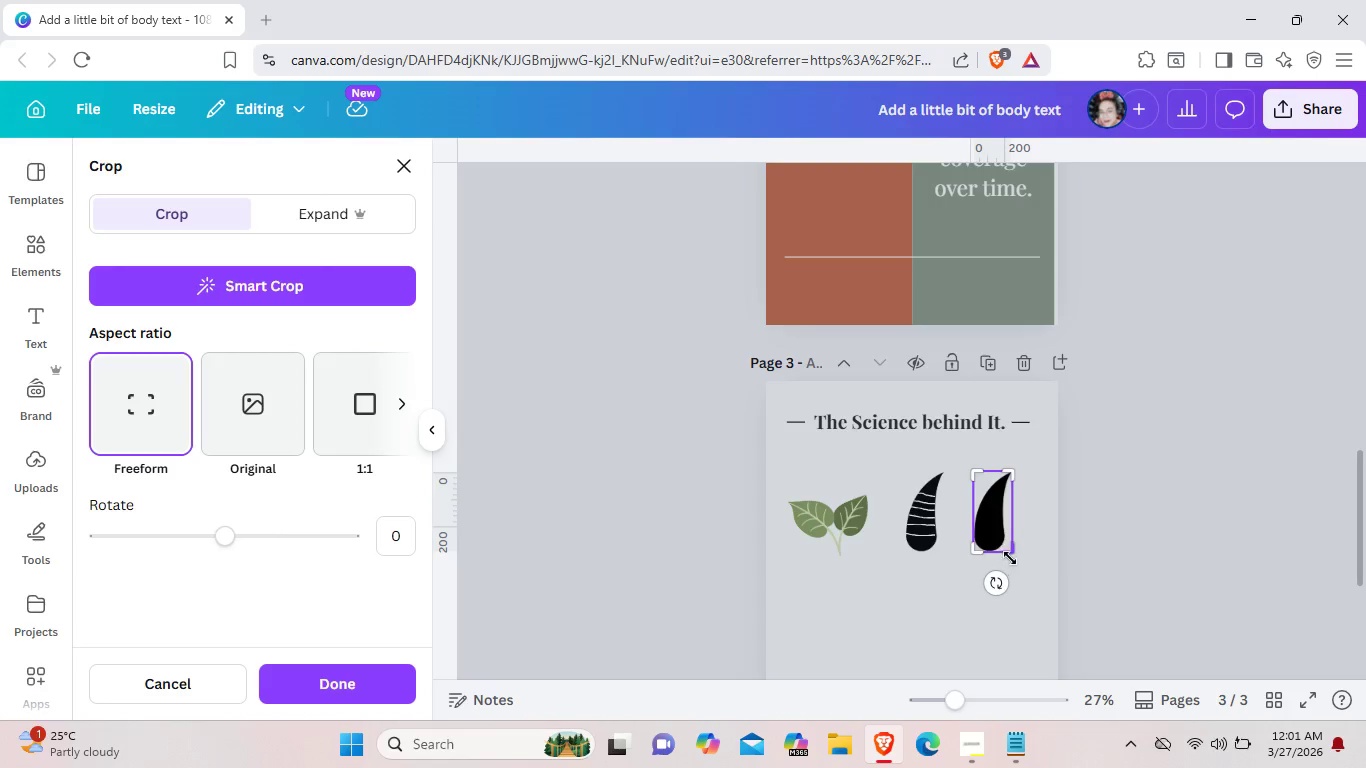 
left_click_drag(start_coordinate=[1010, 551], to_coordinate=[1009, 540])
 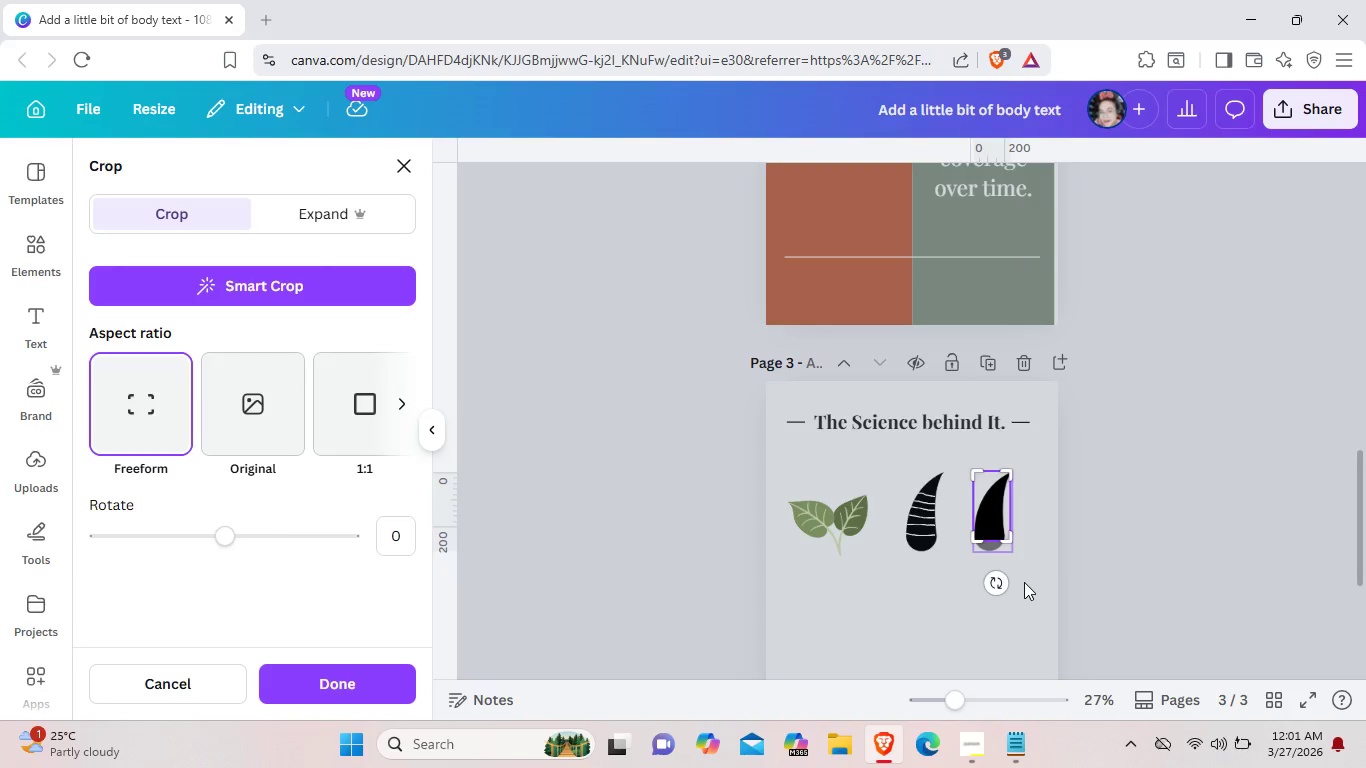 
left_click([1024, 582])
 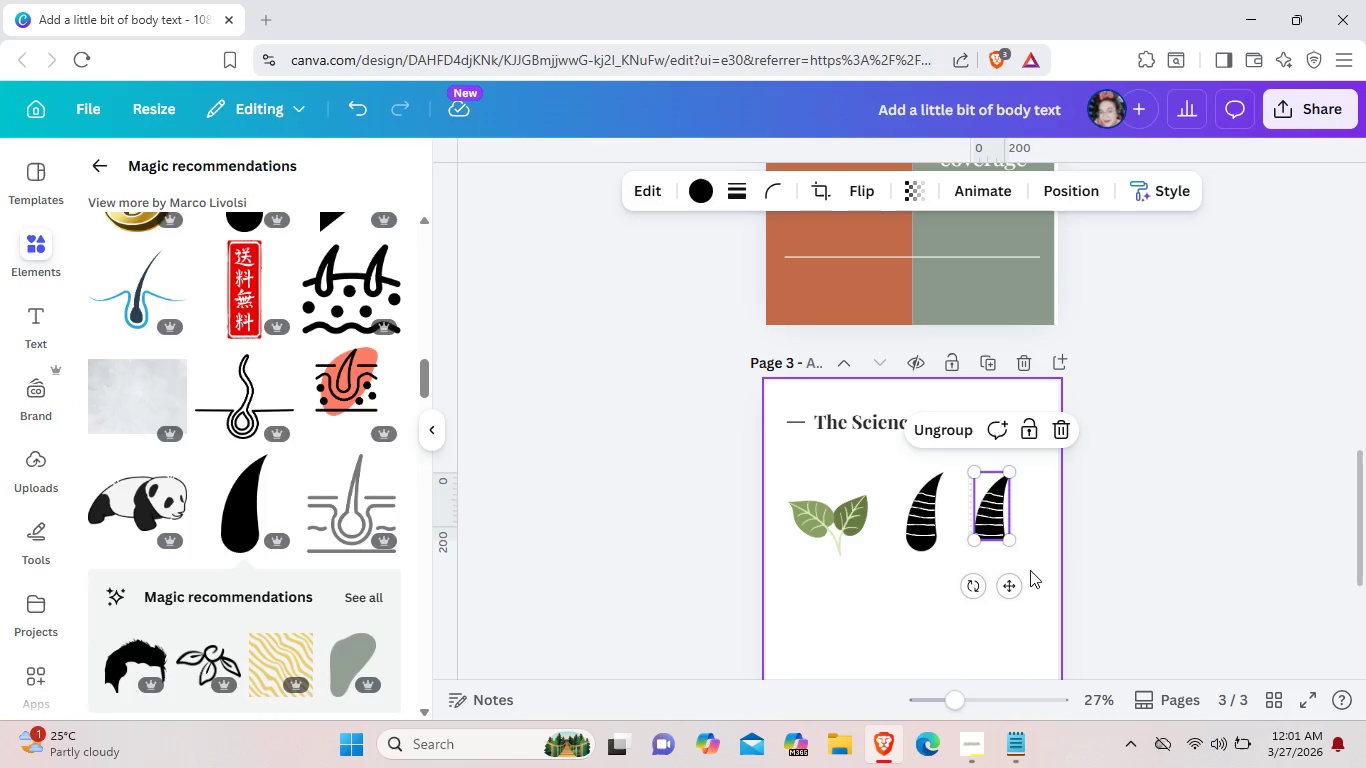 
left_click([1033, 561])
 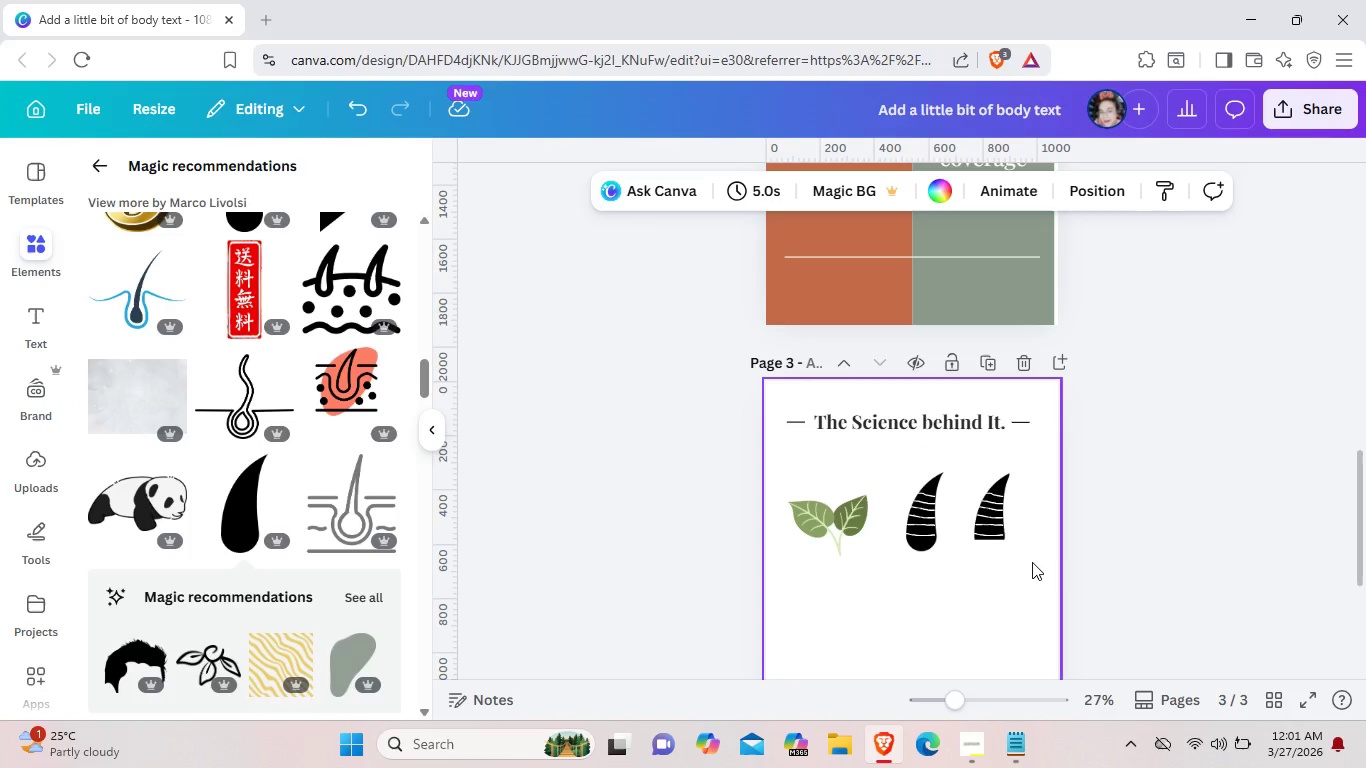 
wait(8.23)
 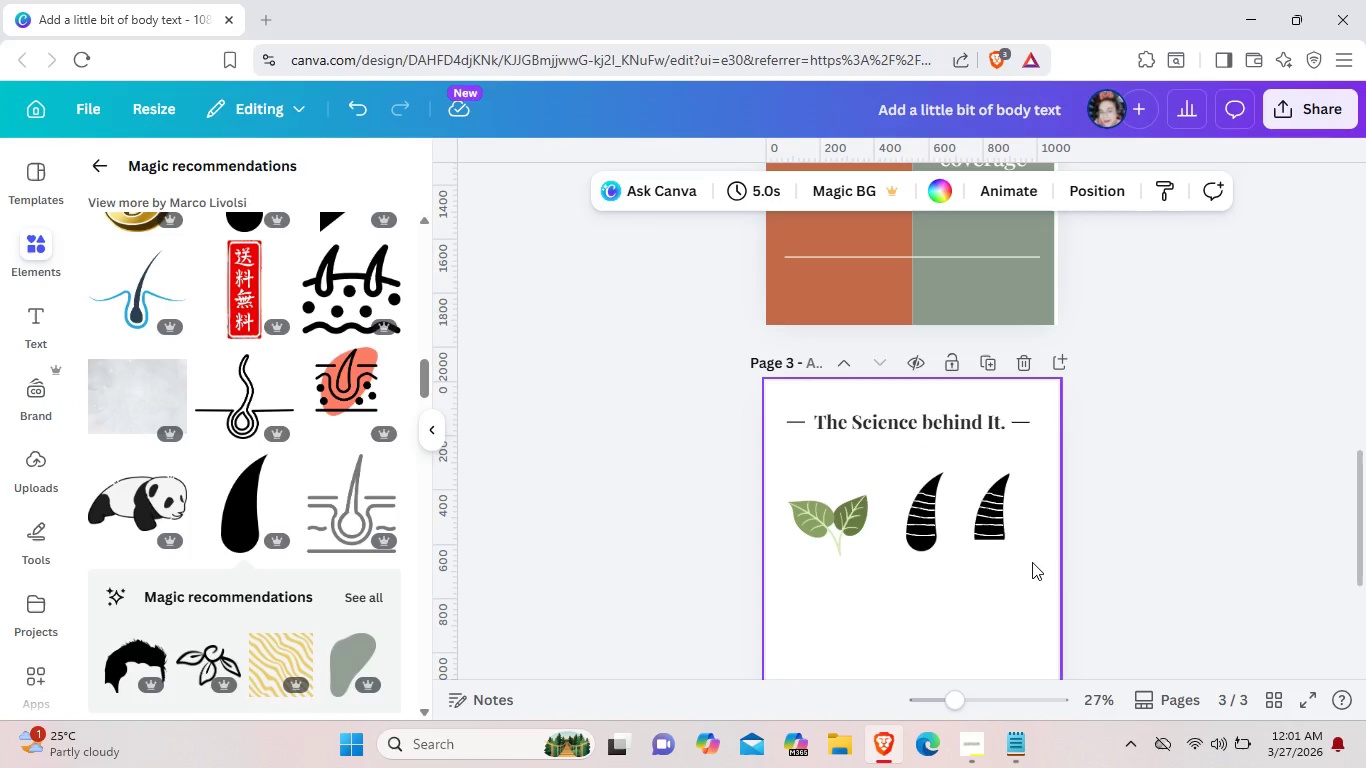 
left_click([927, 547])
 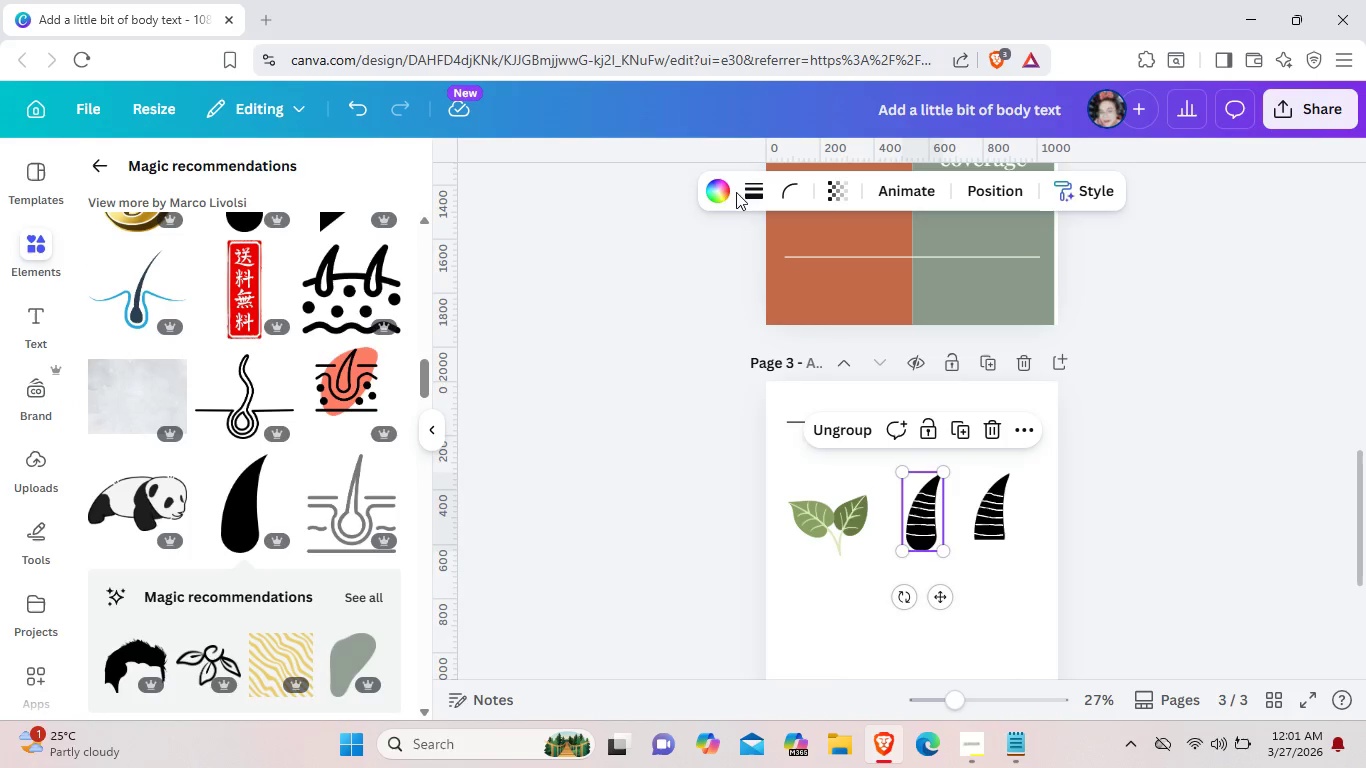 
left_click([729, 192])
 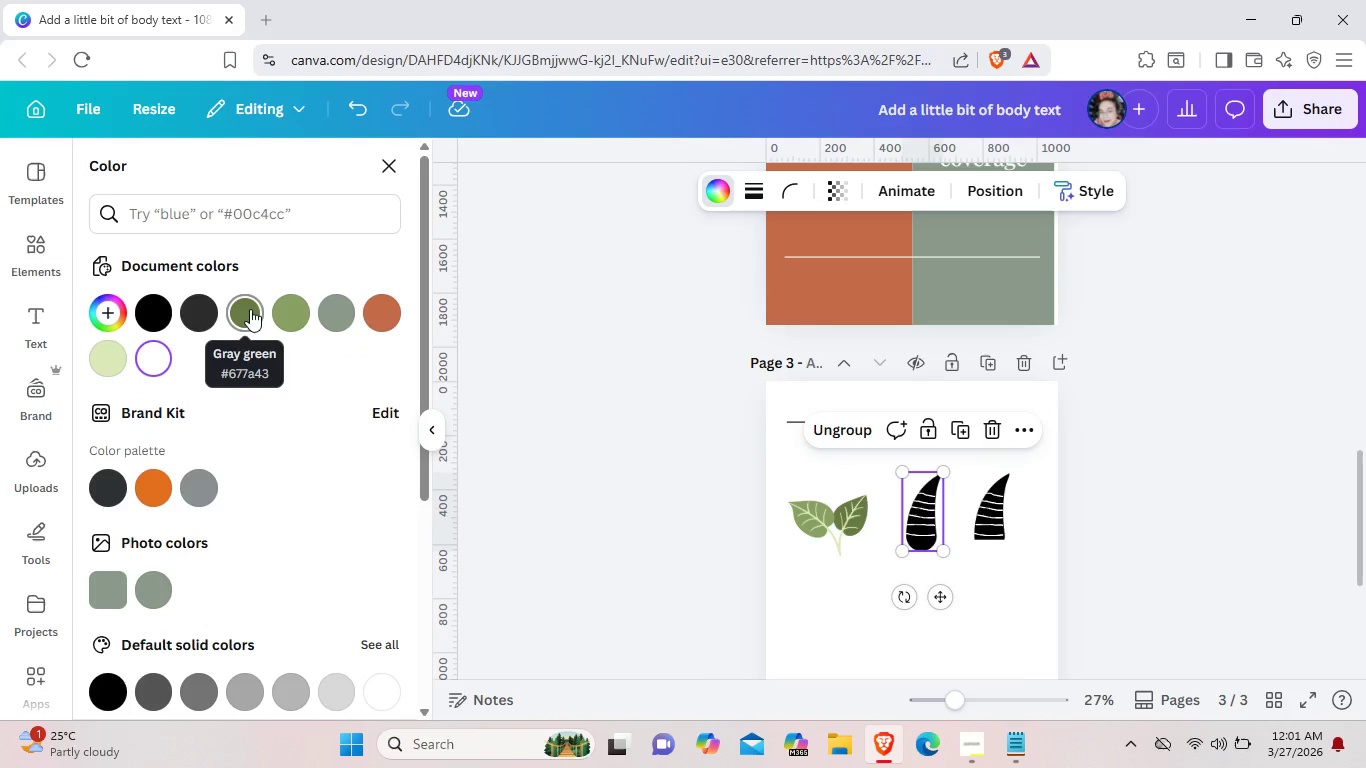 
left_click([250, 309])
 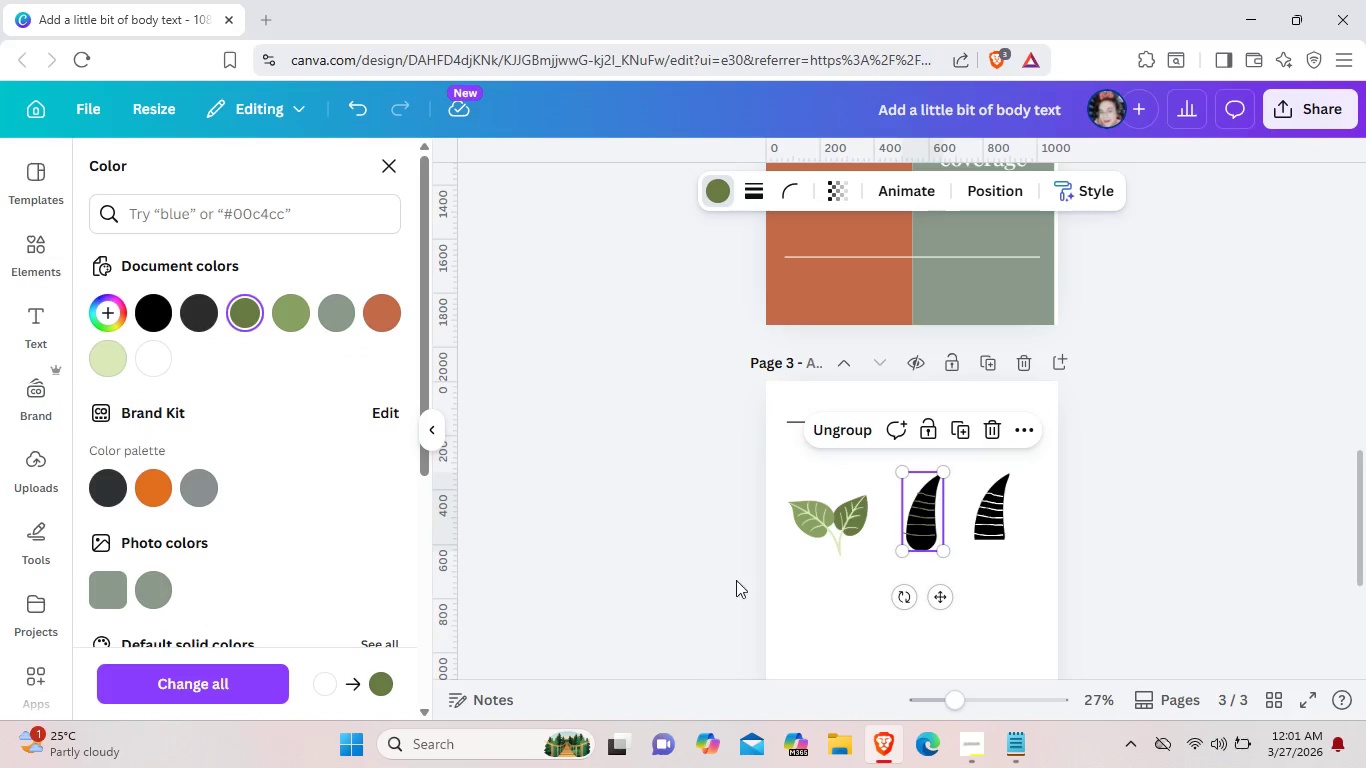 
left_click([860, 624])
 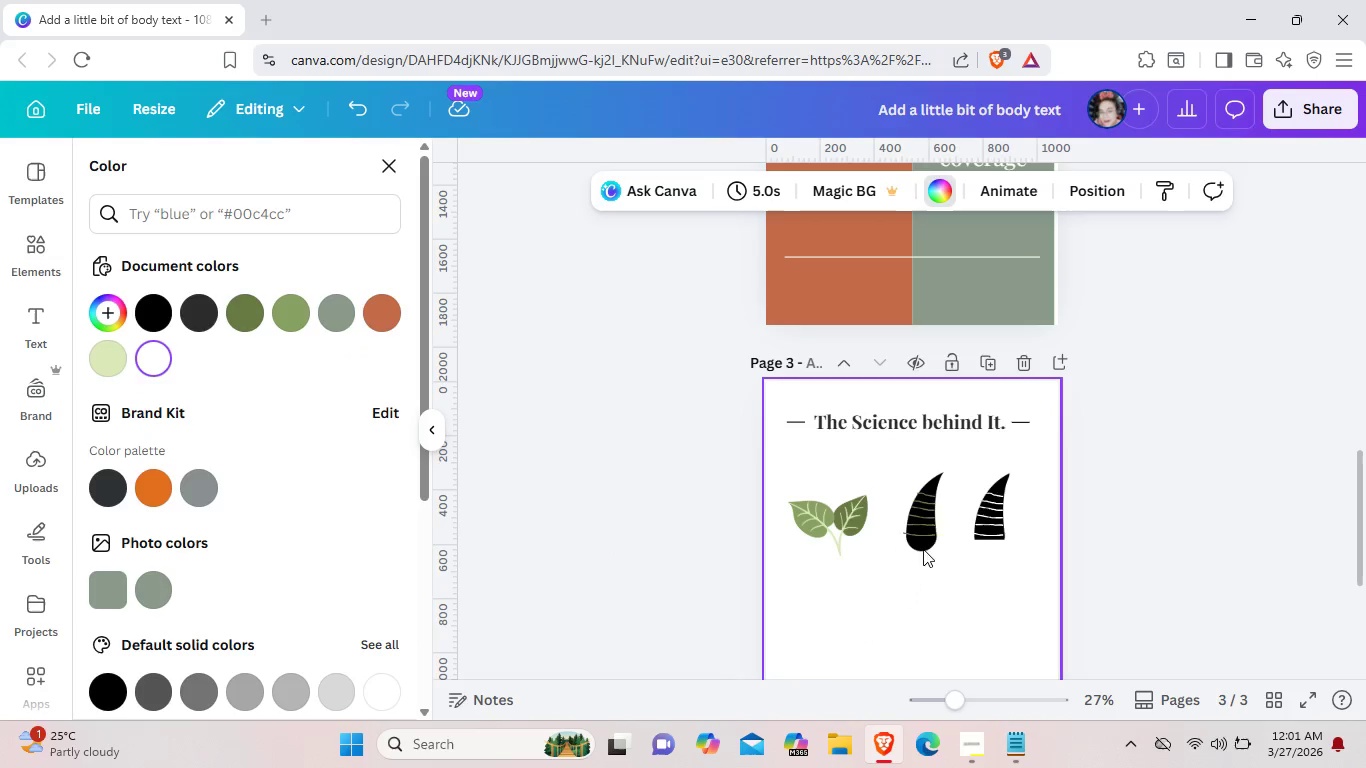 
left_click([925, 530])
 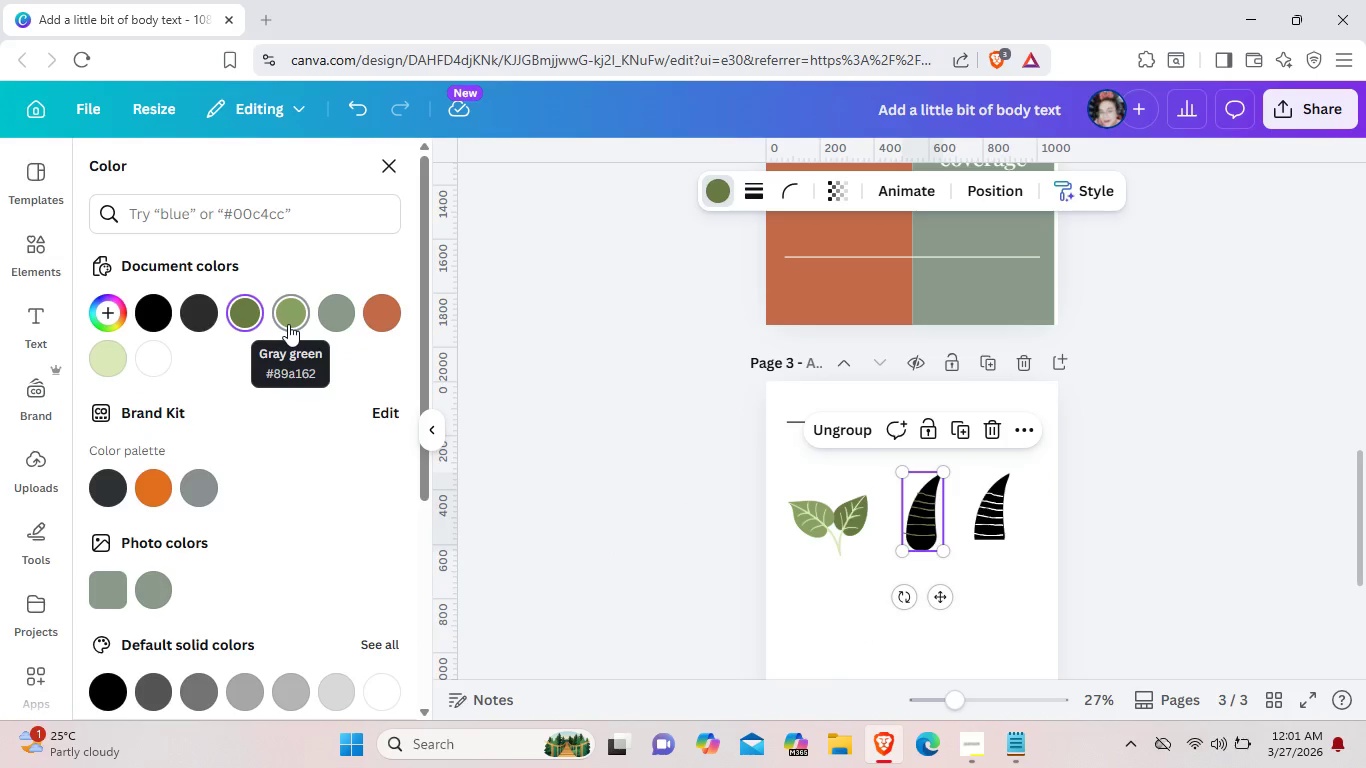 
left_click([288, 324])
 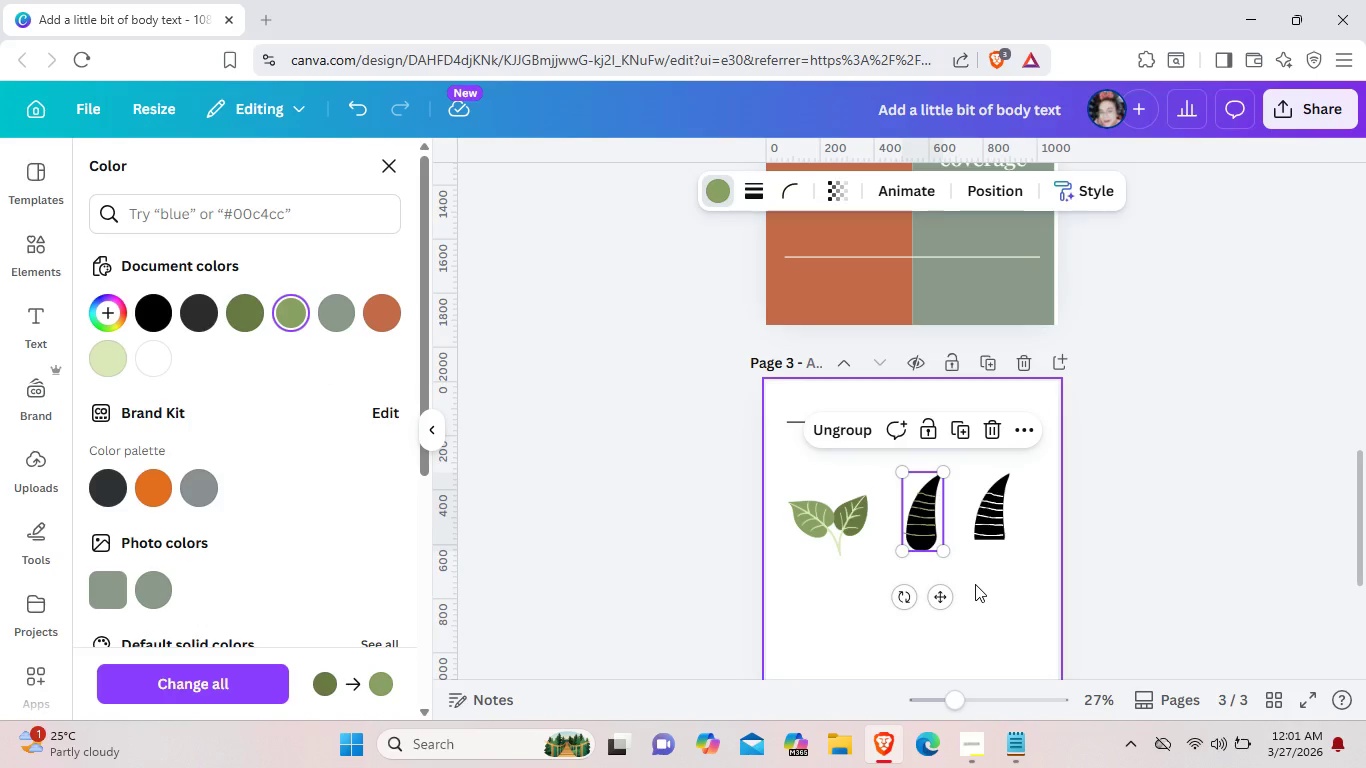 
left_click([978, 560])
 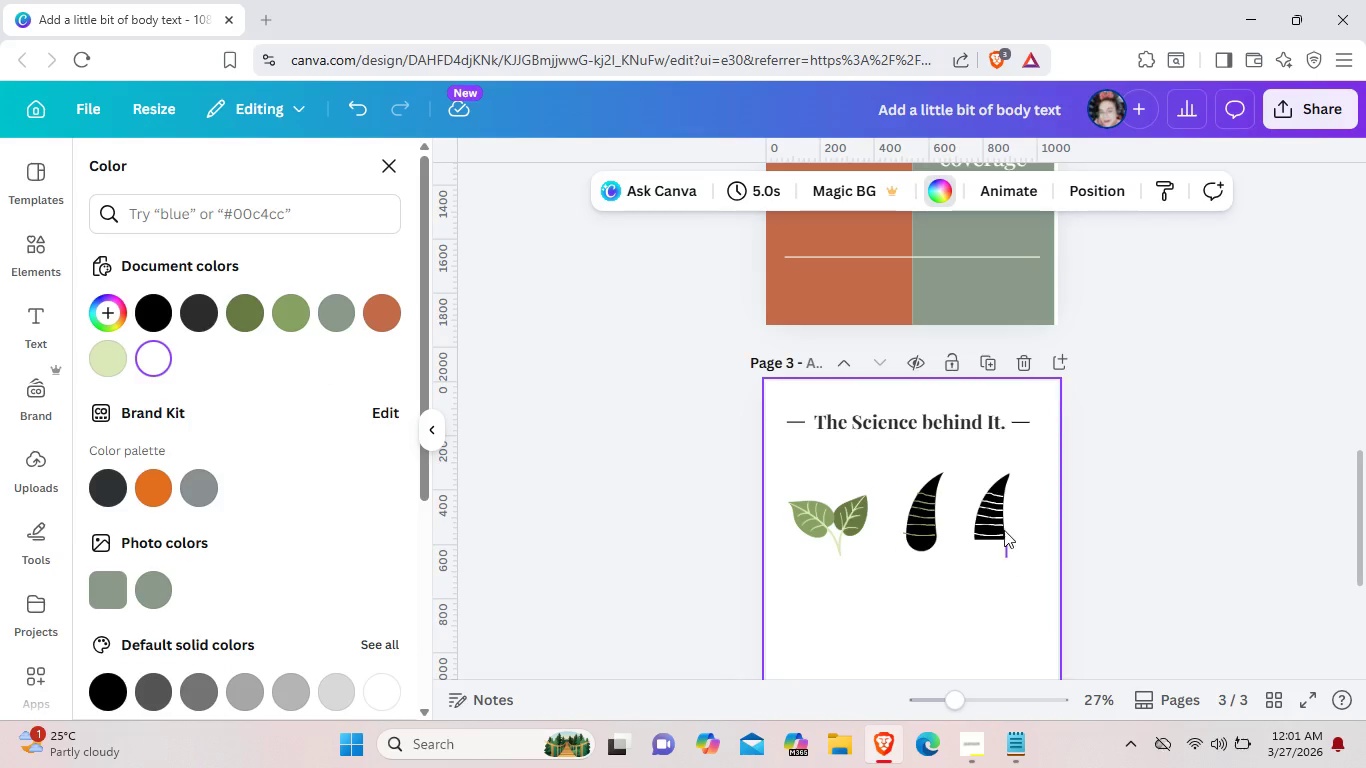 
left_click_drag(start_coordinate=[1005, 558], to_coordinate=[985, 486])
 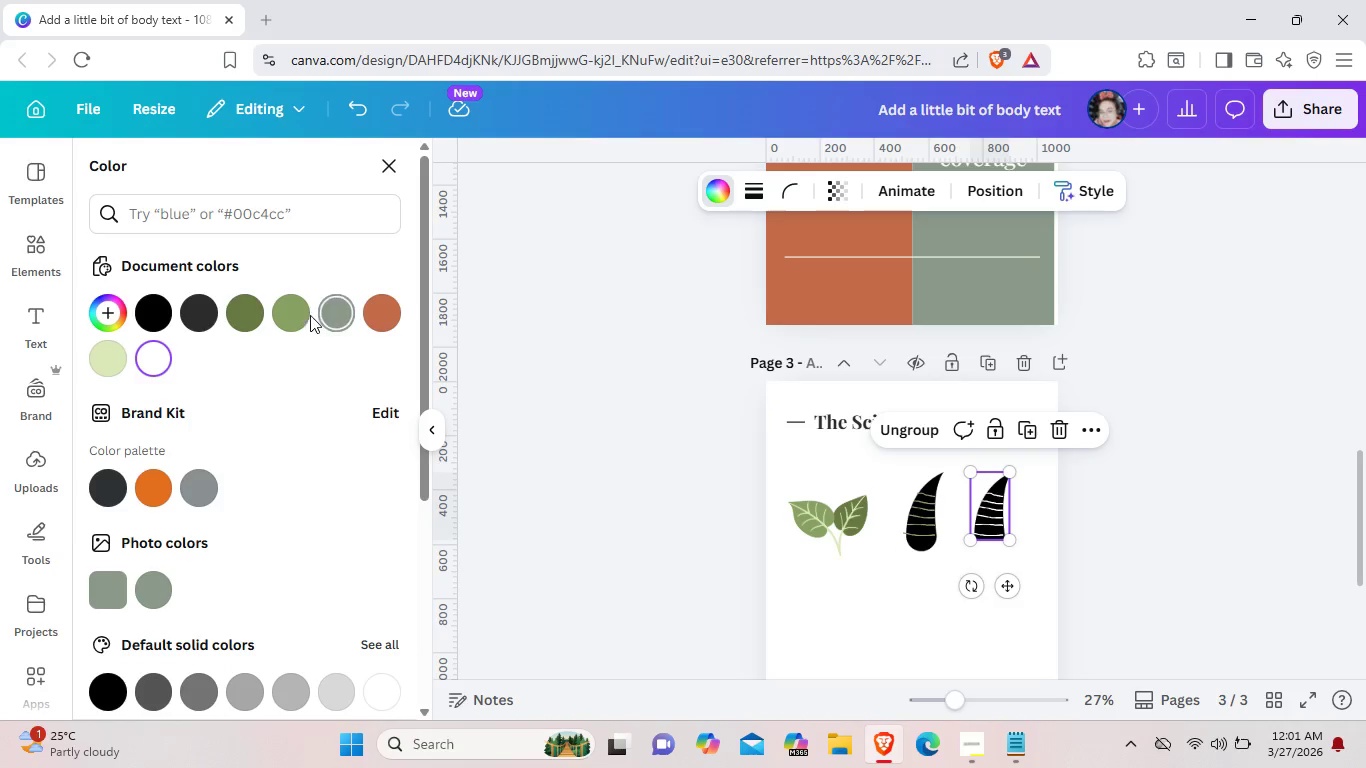 
left_click([293, 309])
 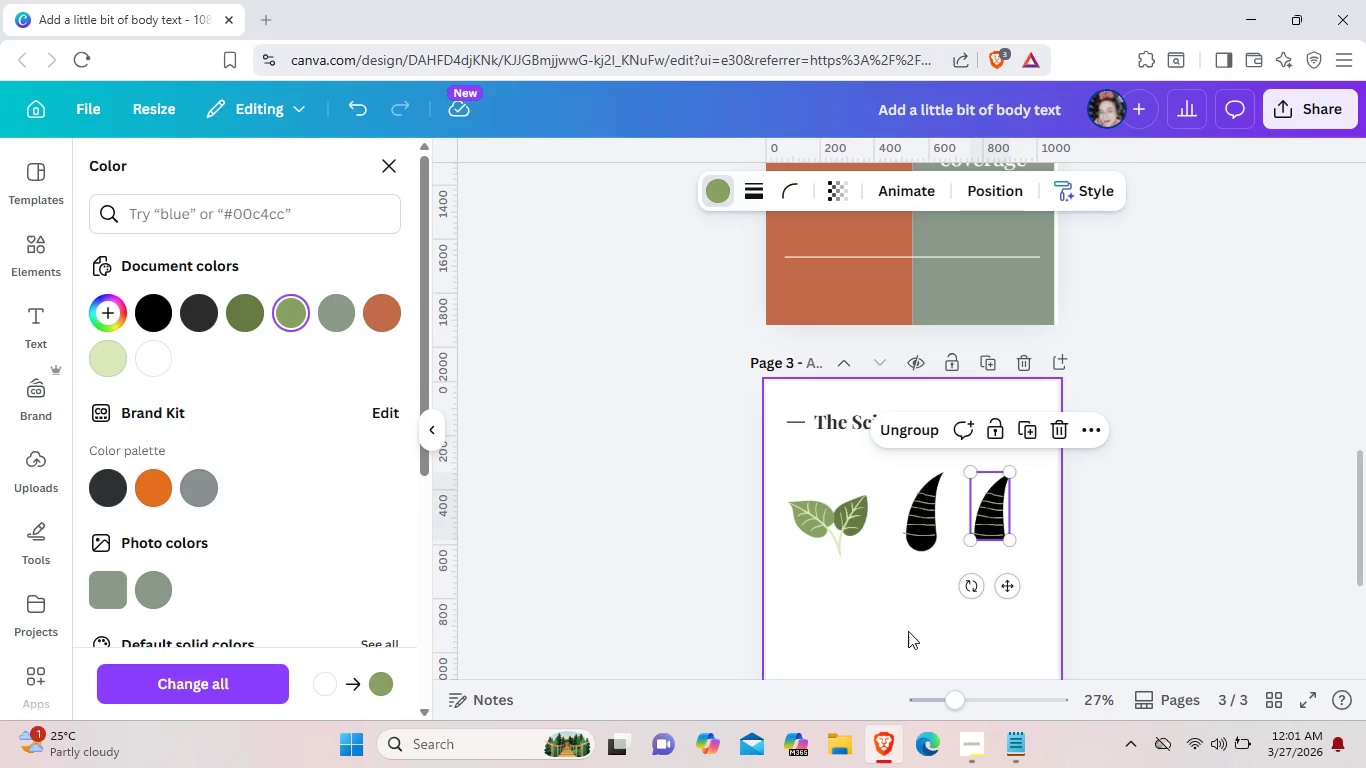 
left_click([908, 629])
 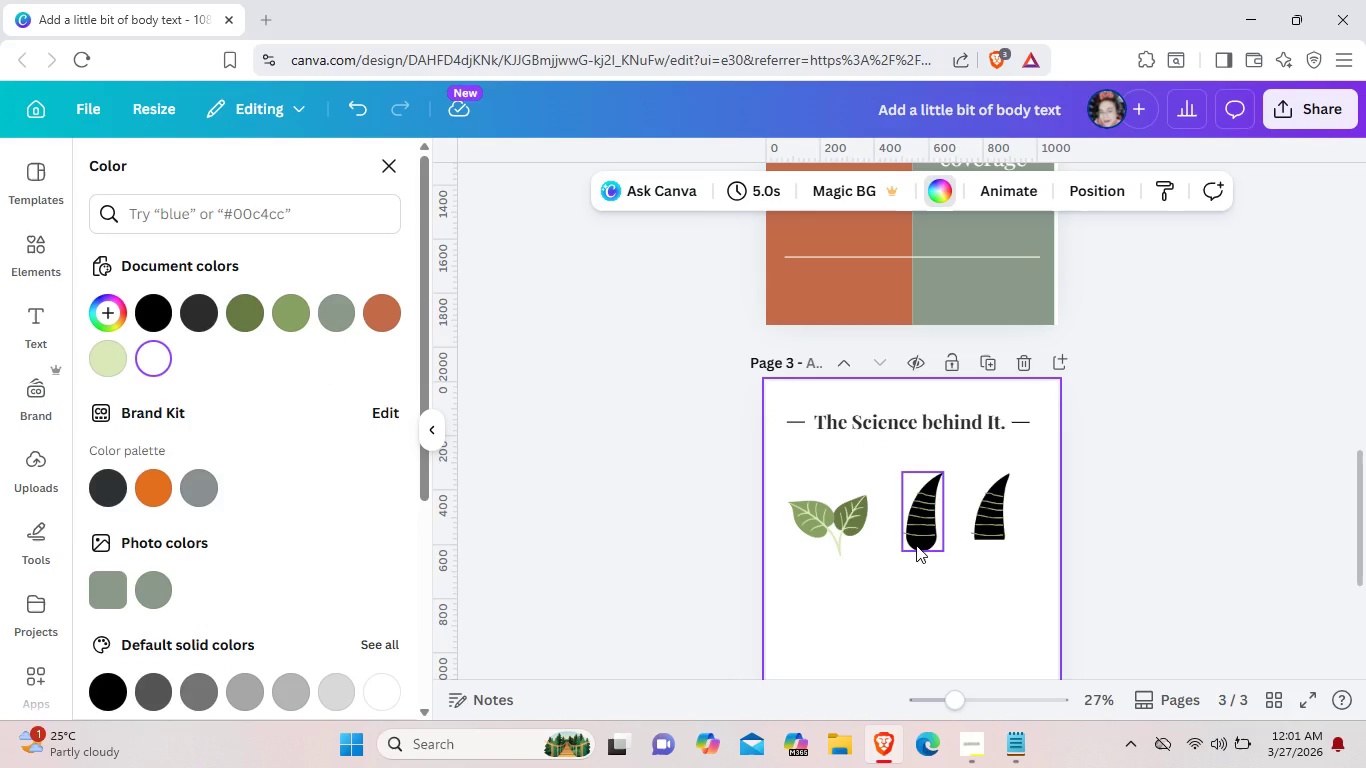 
left_click([916, 545])
 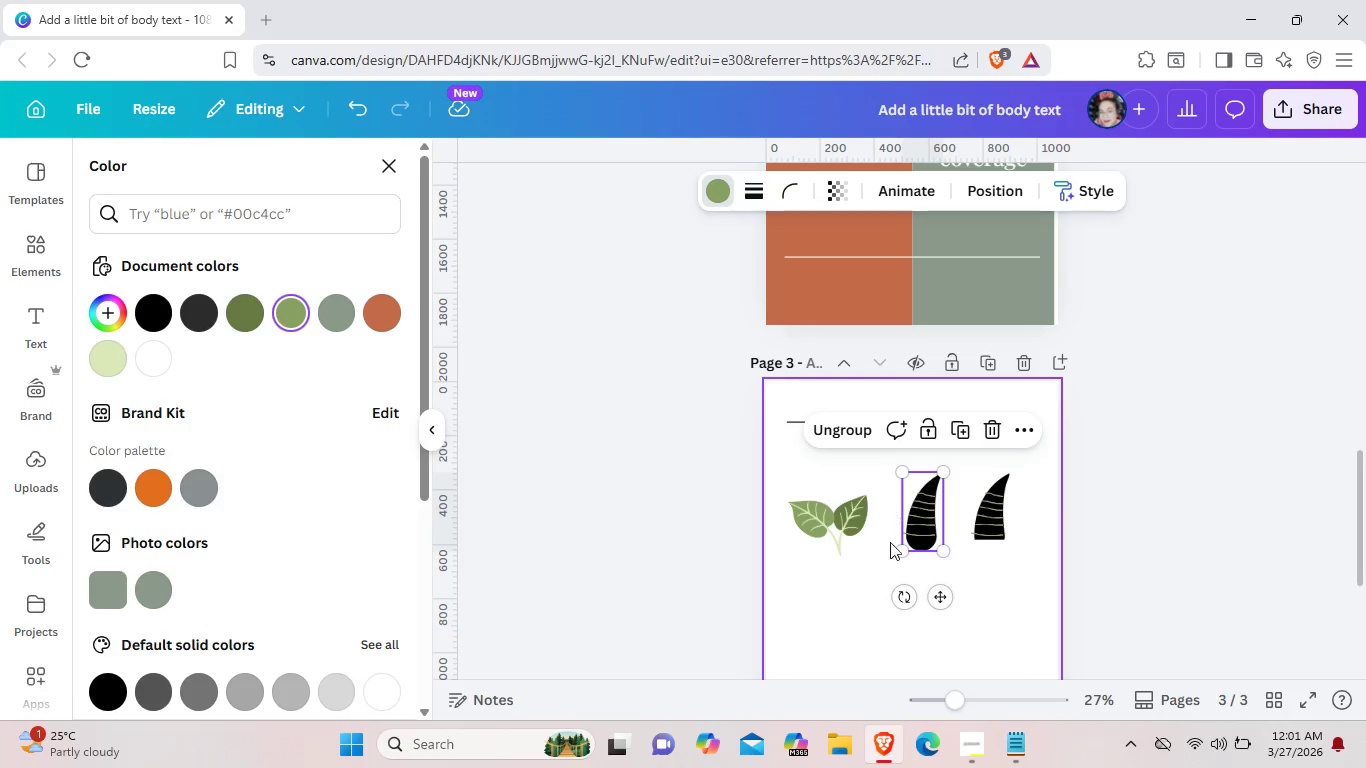 
left_click([865, 635])
 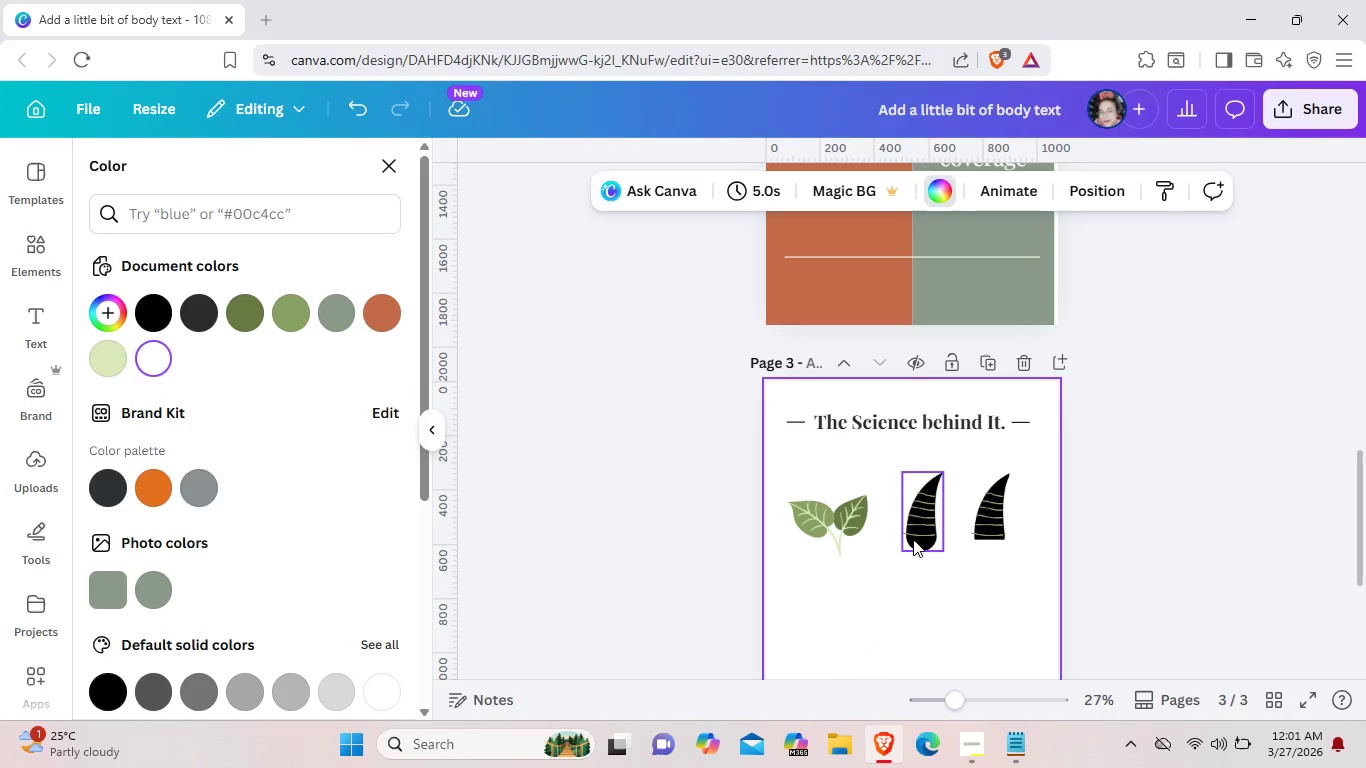 
left_click([917, 539])
 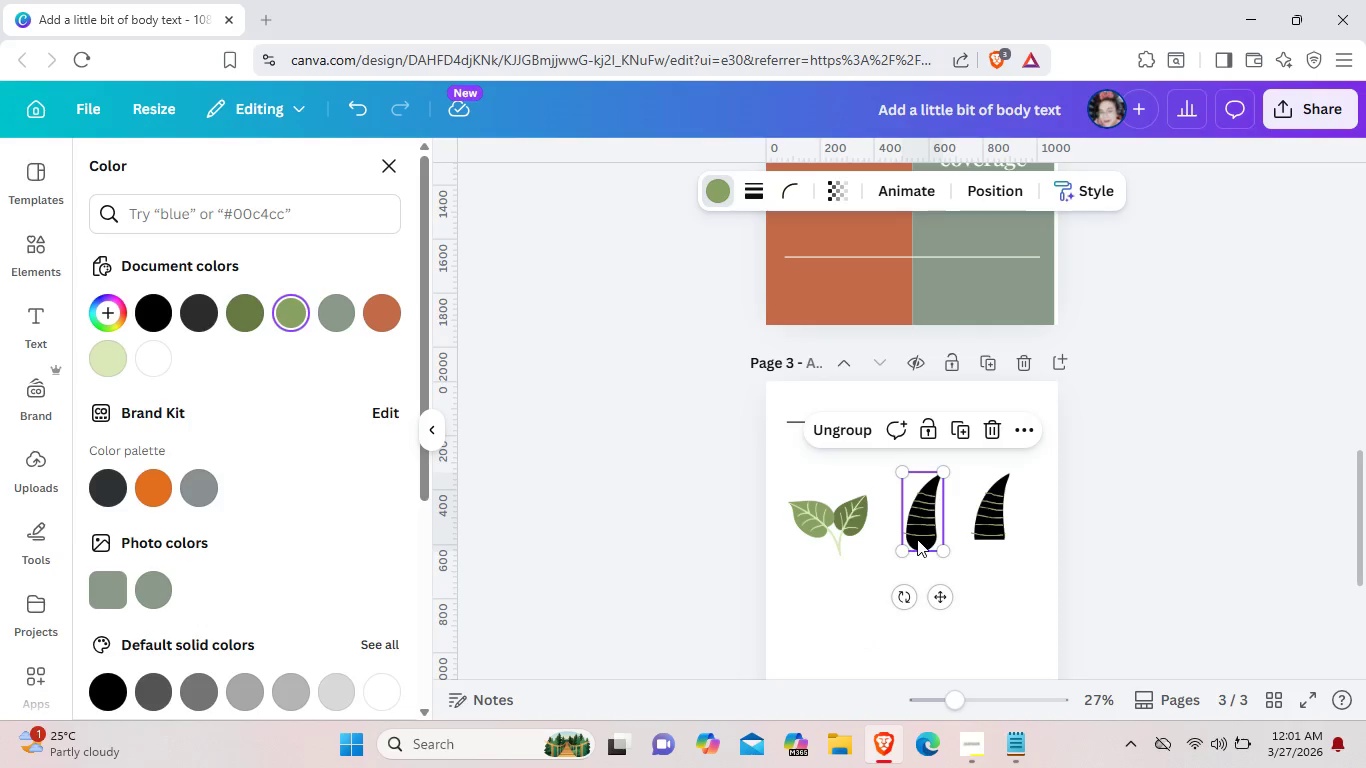 
wait(7.41)
 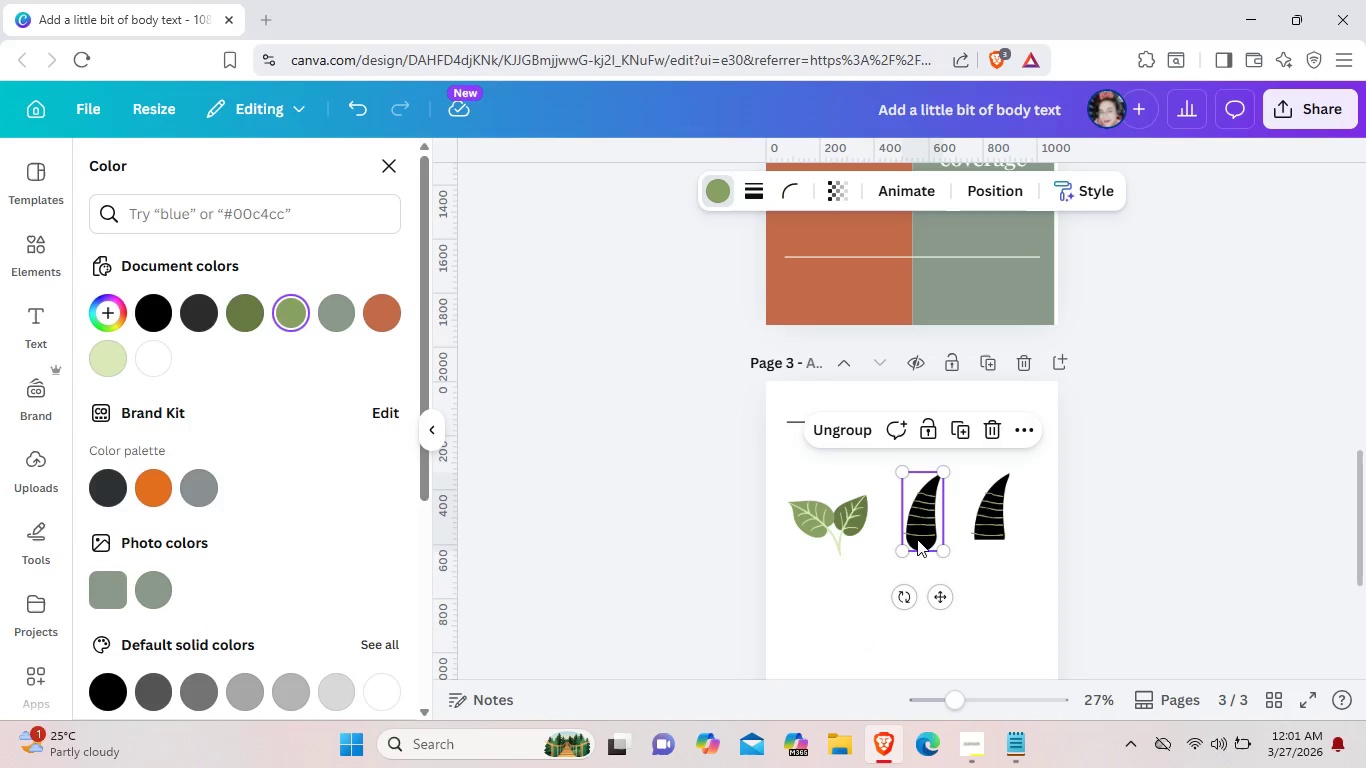 
left_click([863, 571])
 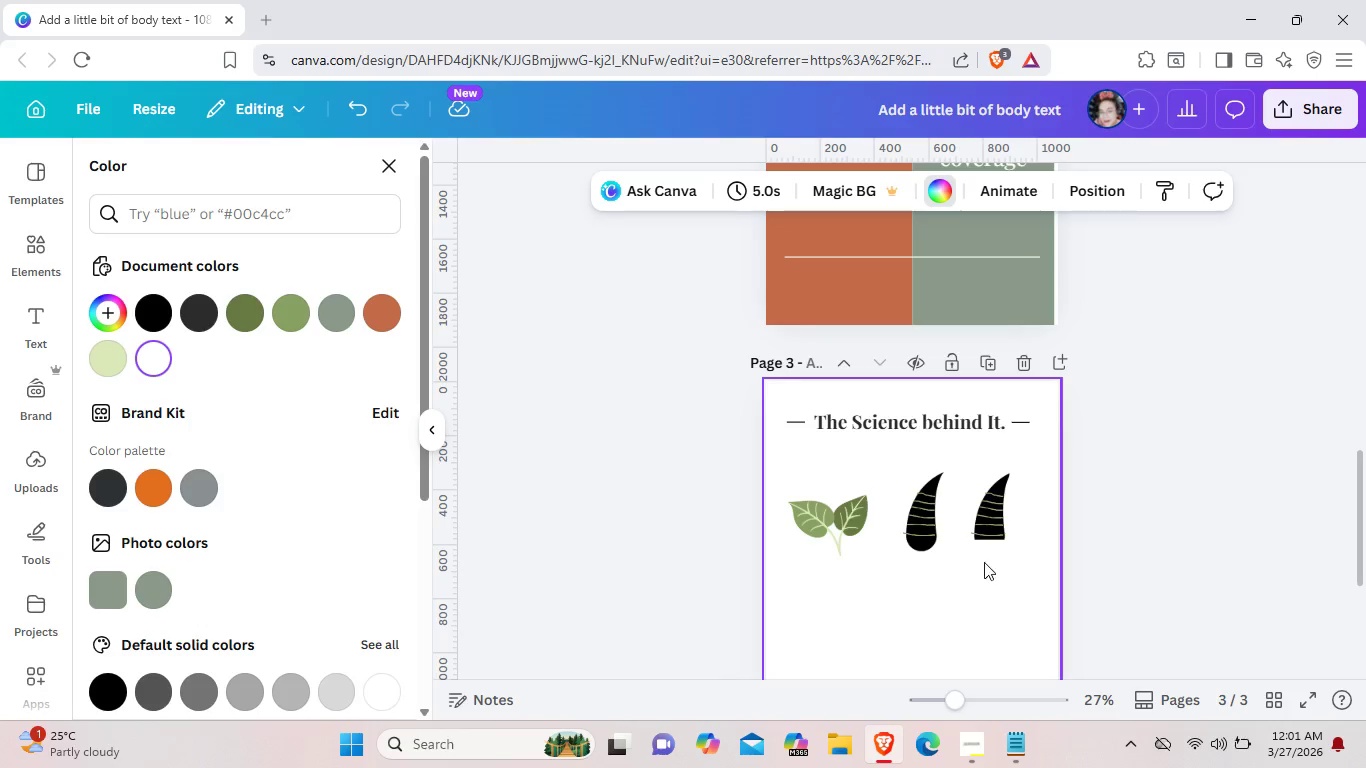 
left_click_drag(start_coordinate=[993, 517], to_coordinate=[1002, 523])
 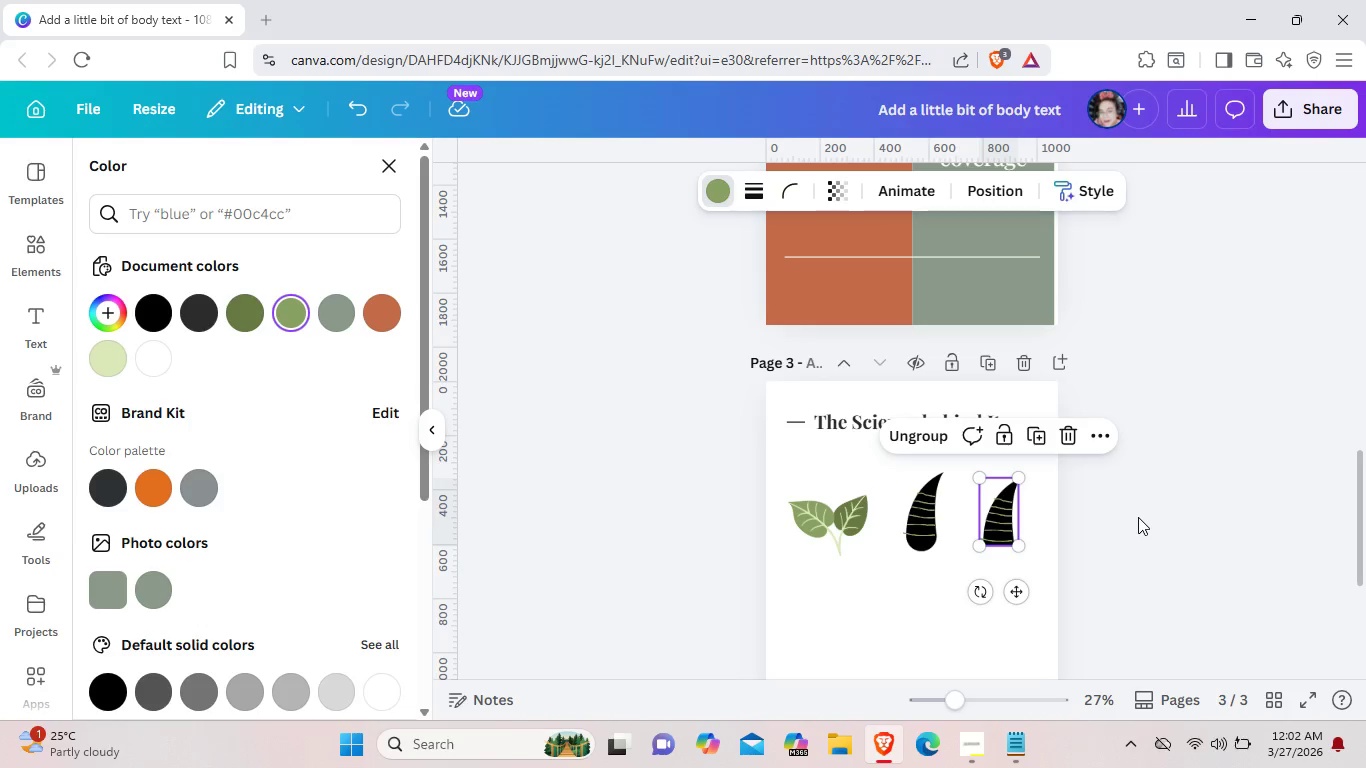 
left_click([1138, 517])
 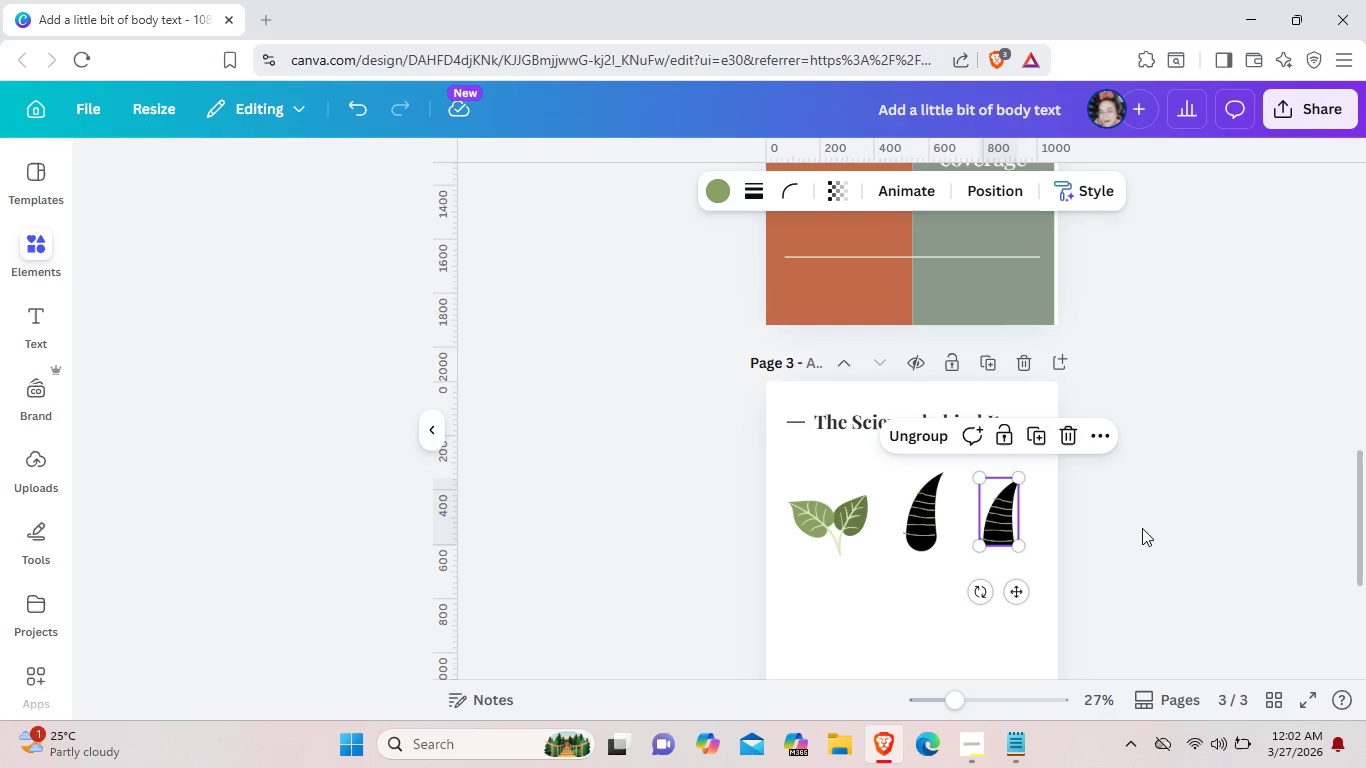 
left_click([1144, 530])
 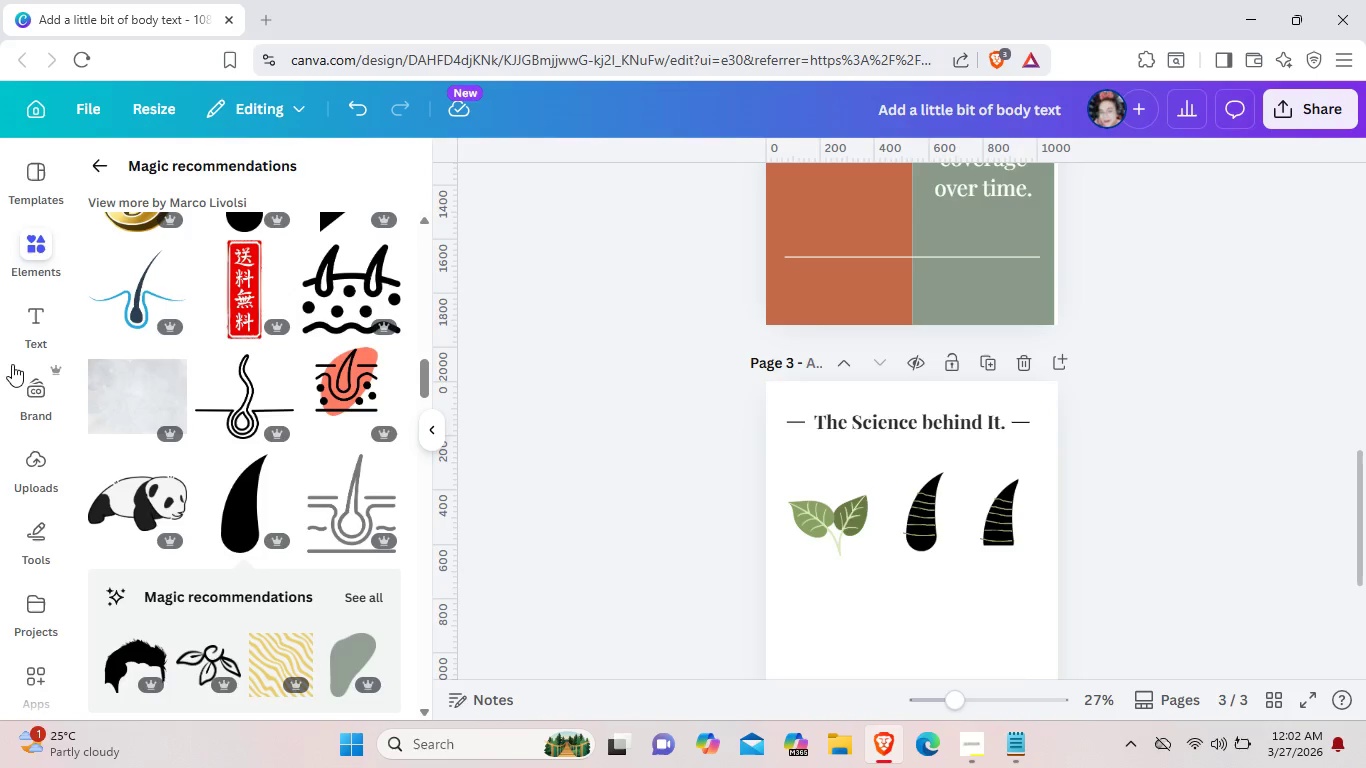 
wait(15.16)
 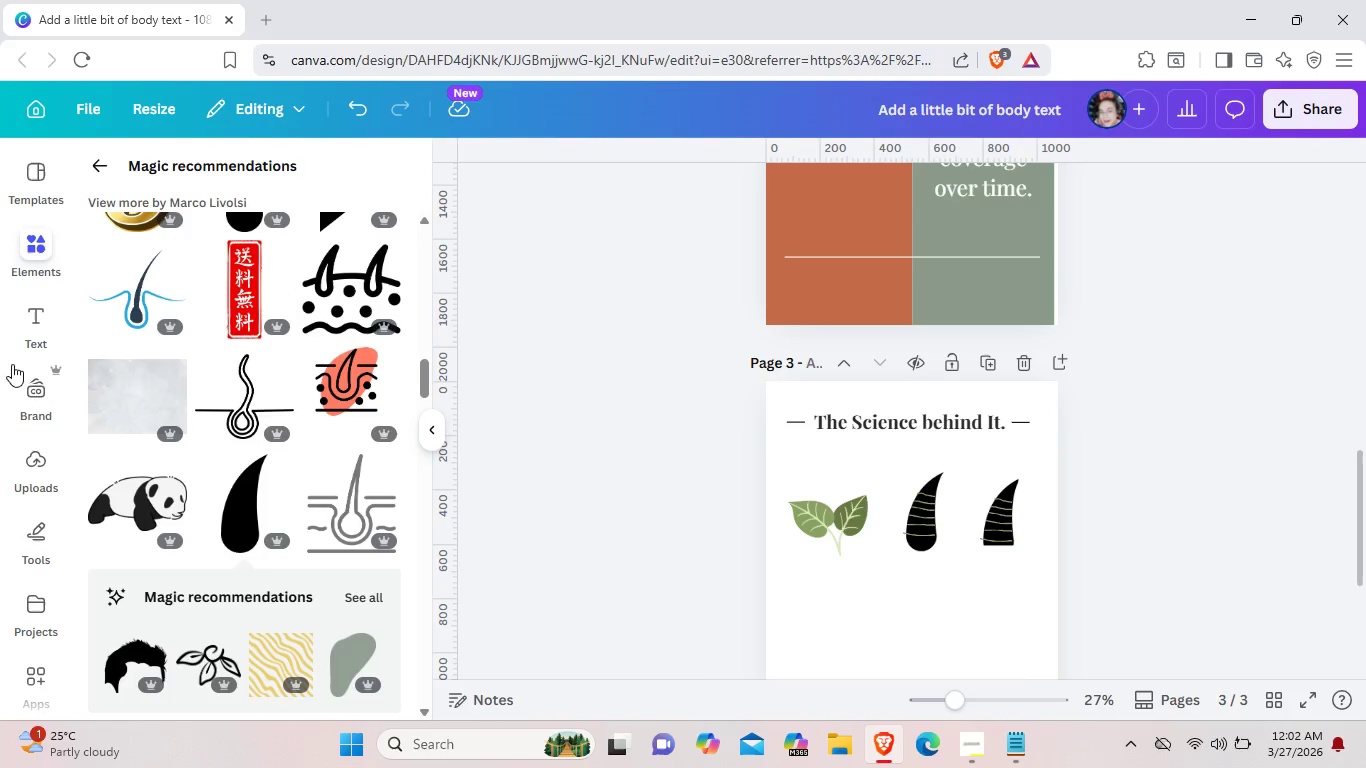 
left_click([856, 595])
 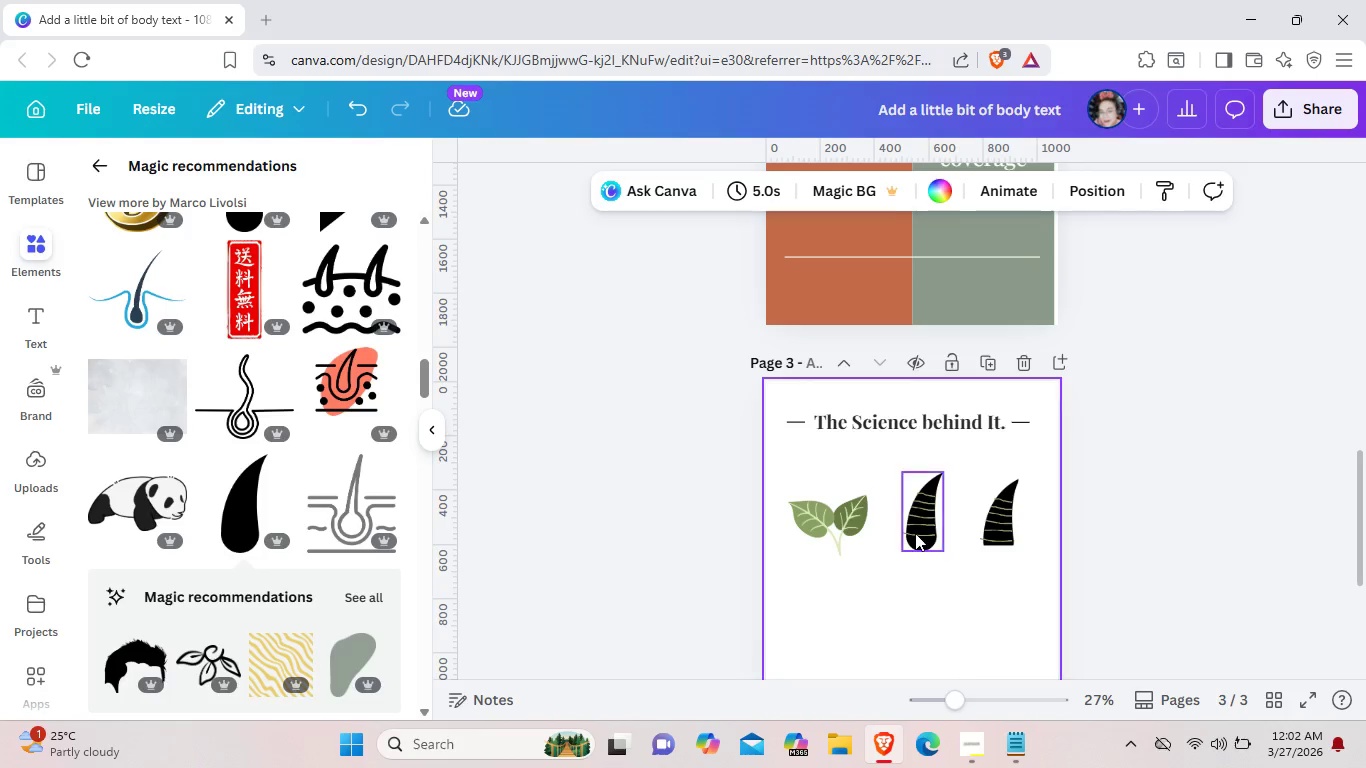 
left_click([916, 533])
 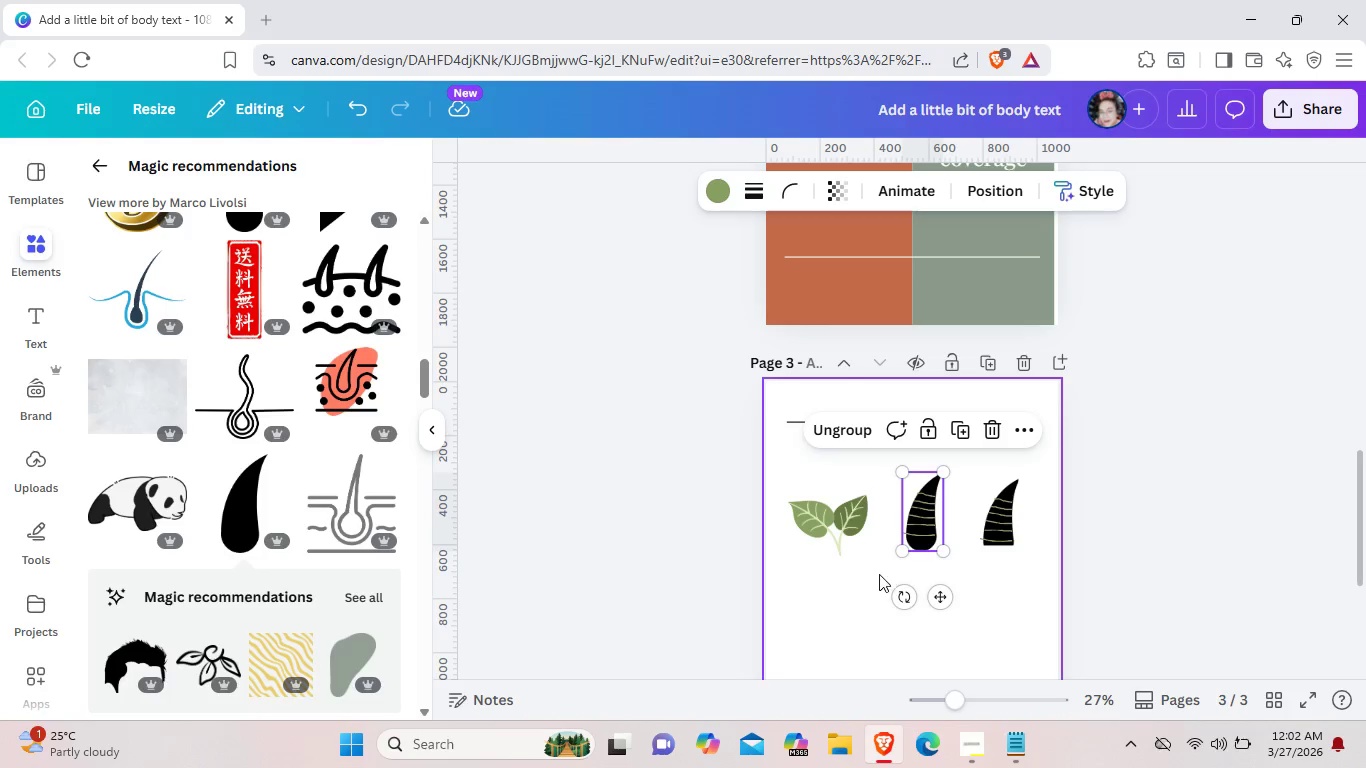 
left_click([861, 583])
 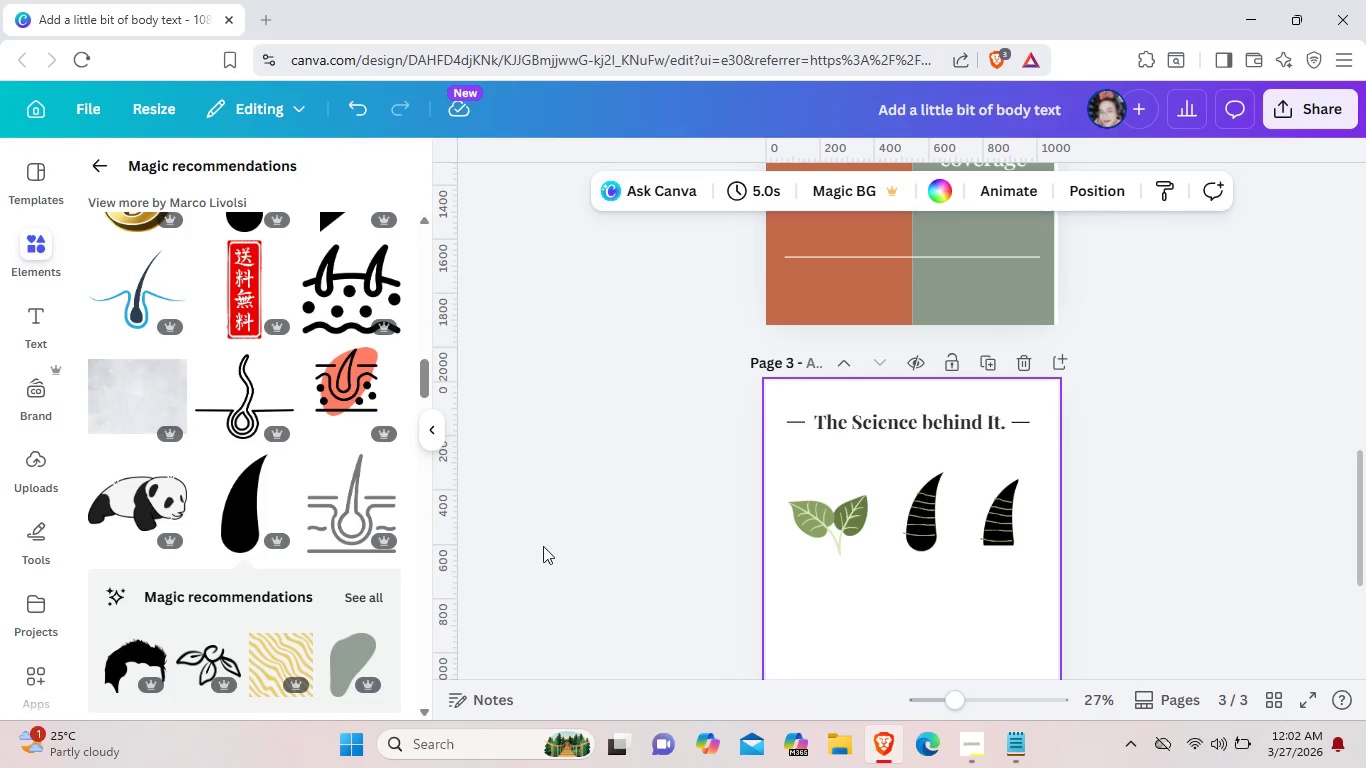 
scroll: coordinate [353, 583], scroll_direction: down, amount: 10.0
 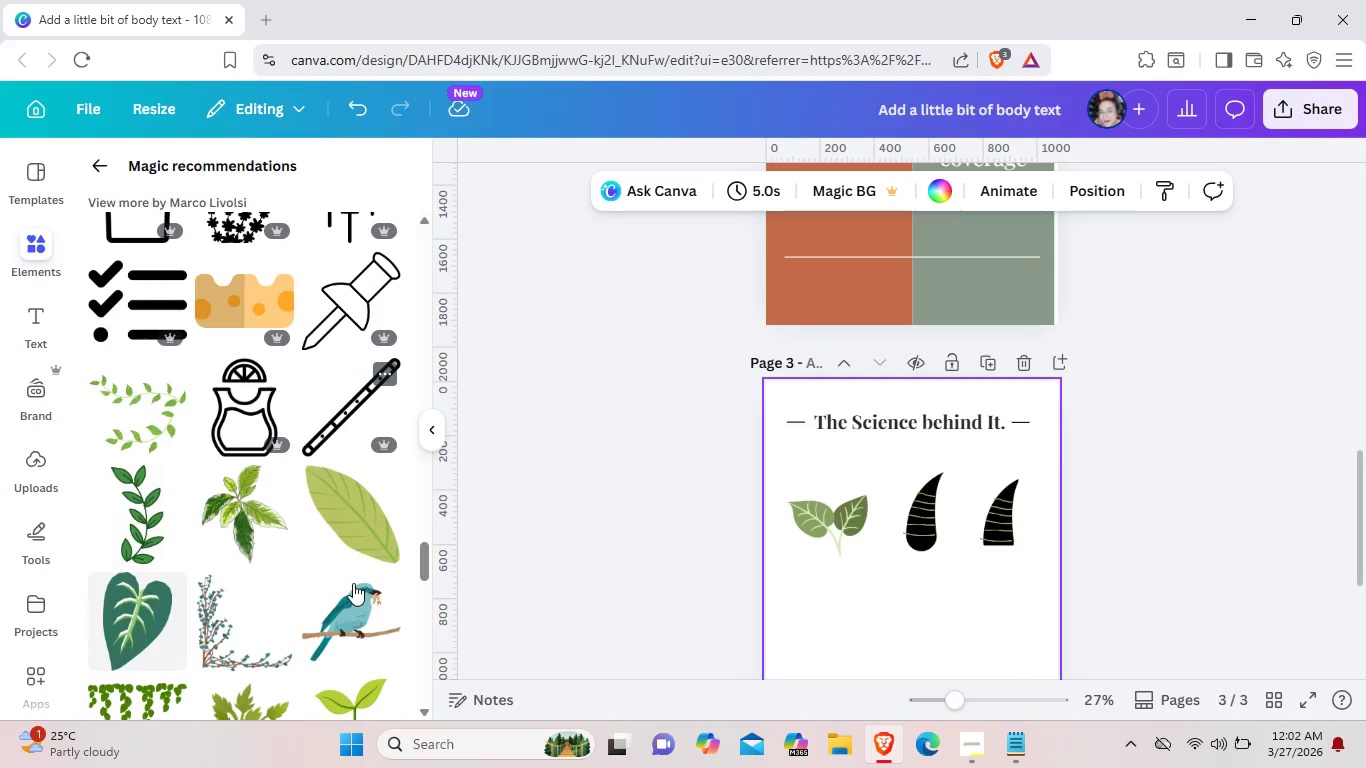 
scroll: coordinate [353, 583], scroll_direction: down, amount: 7.0
 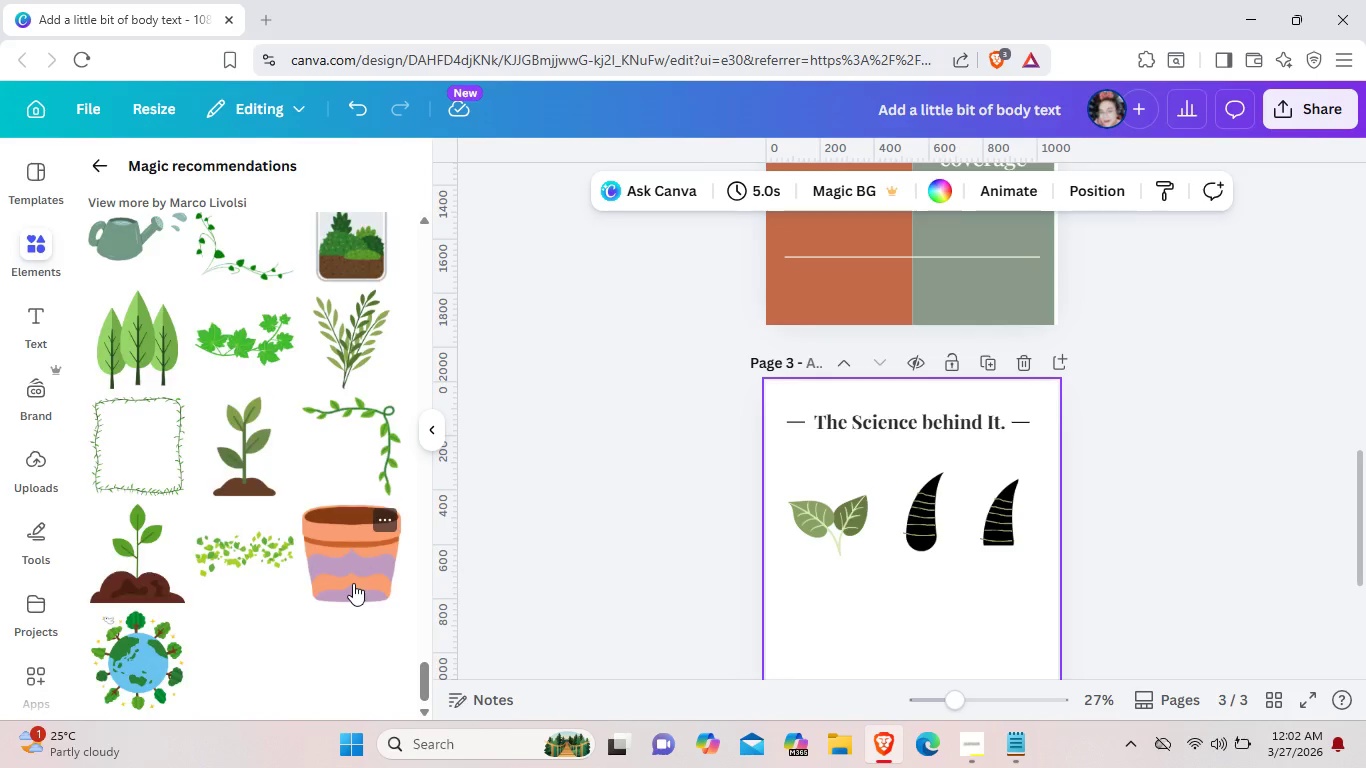 
scroll: coordinate [353, 583], scroll_direction: up, amount: 13.0
 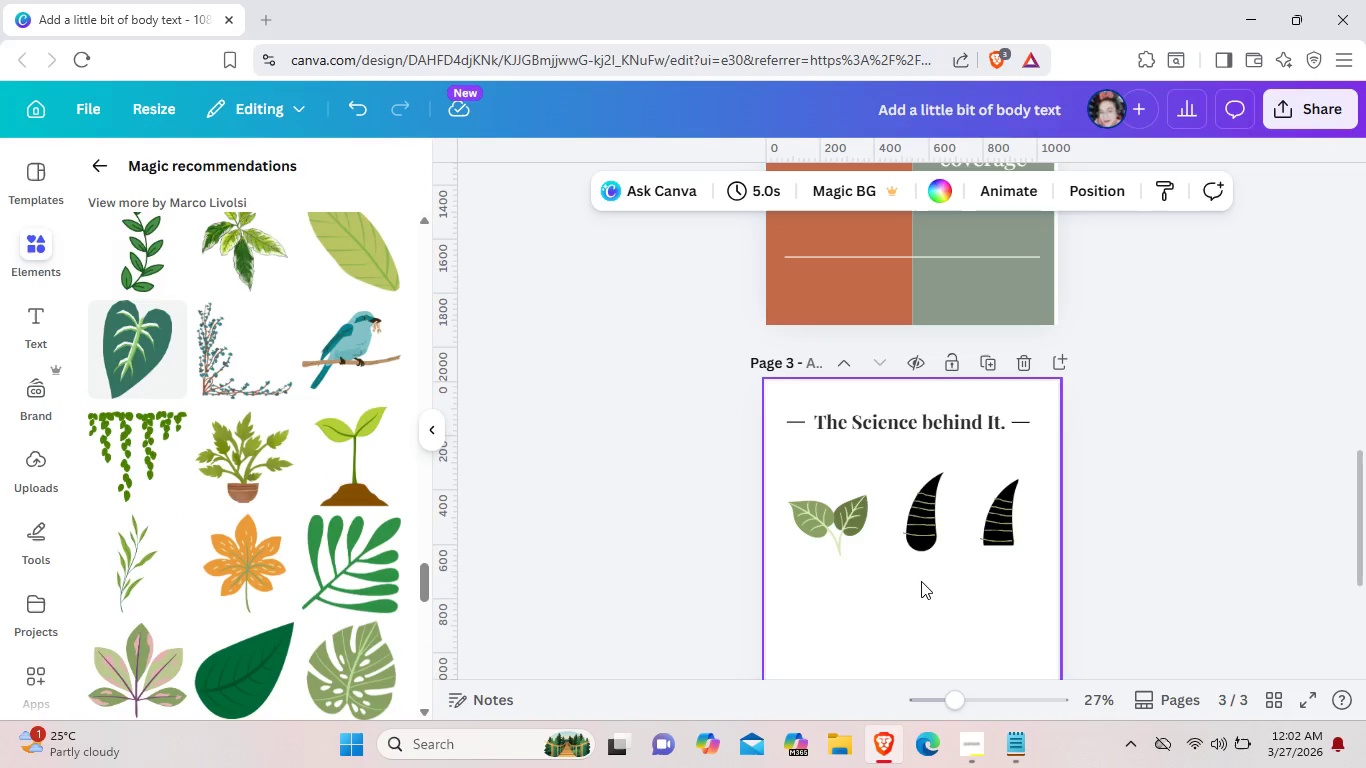 
left_click([921, 581])
 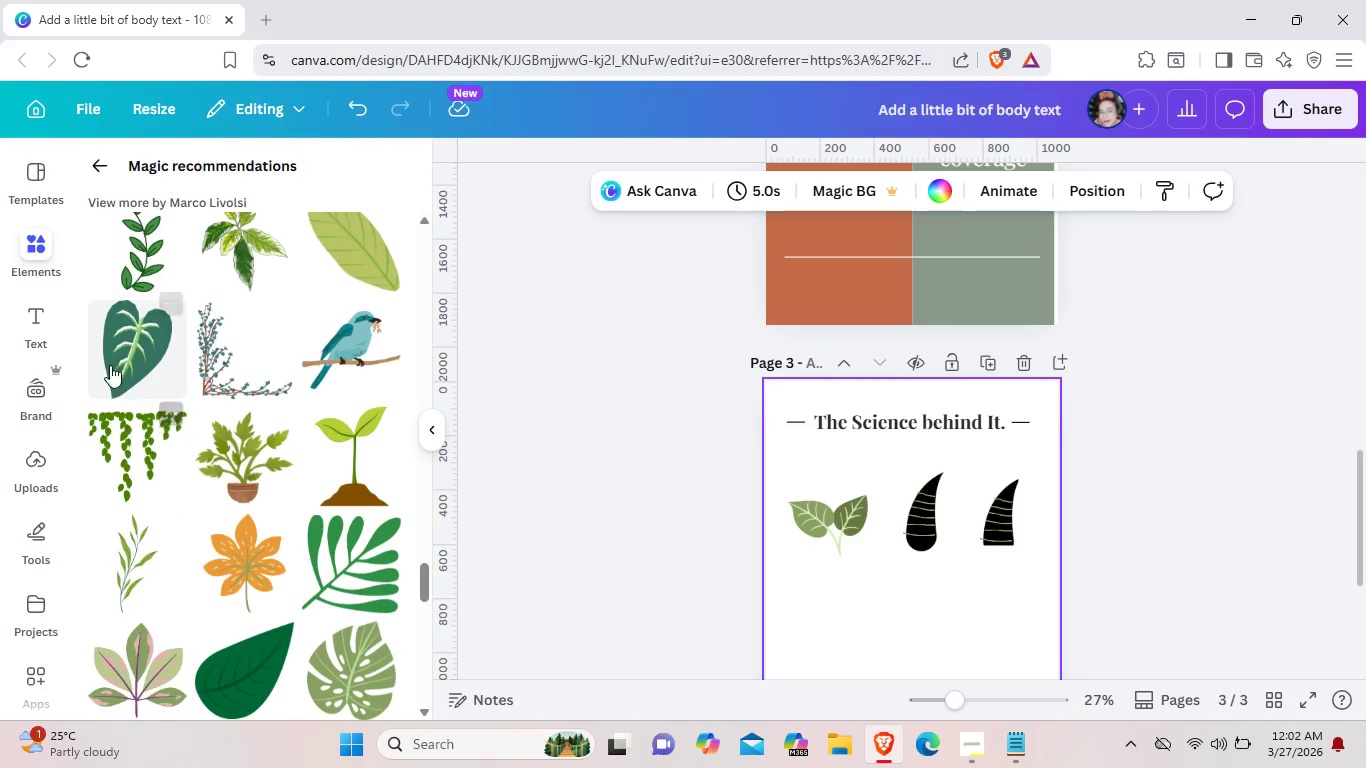 
left_click([44, 325])
 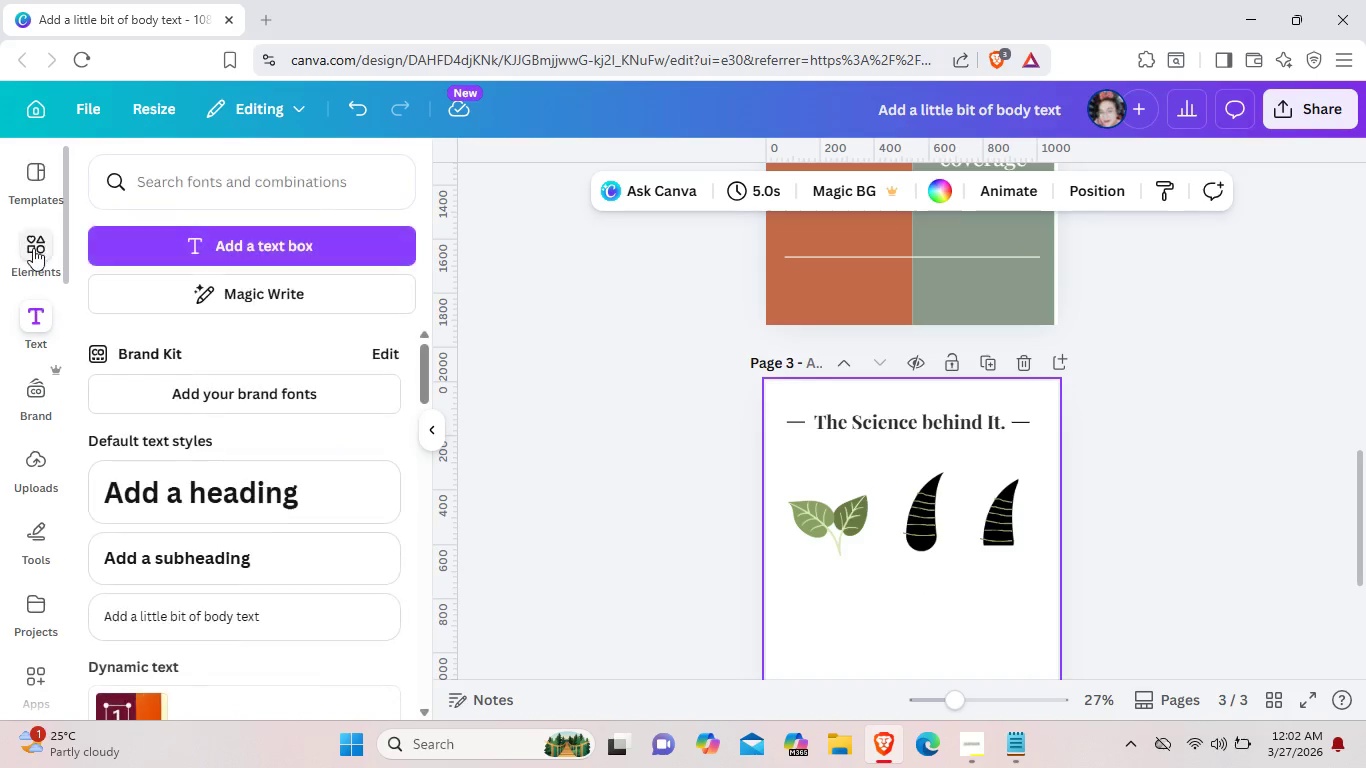 
left_click([33, 245])
 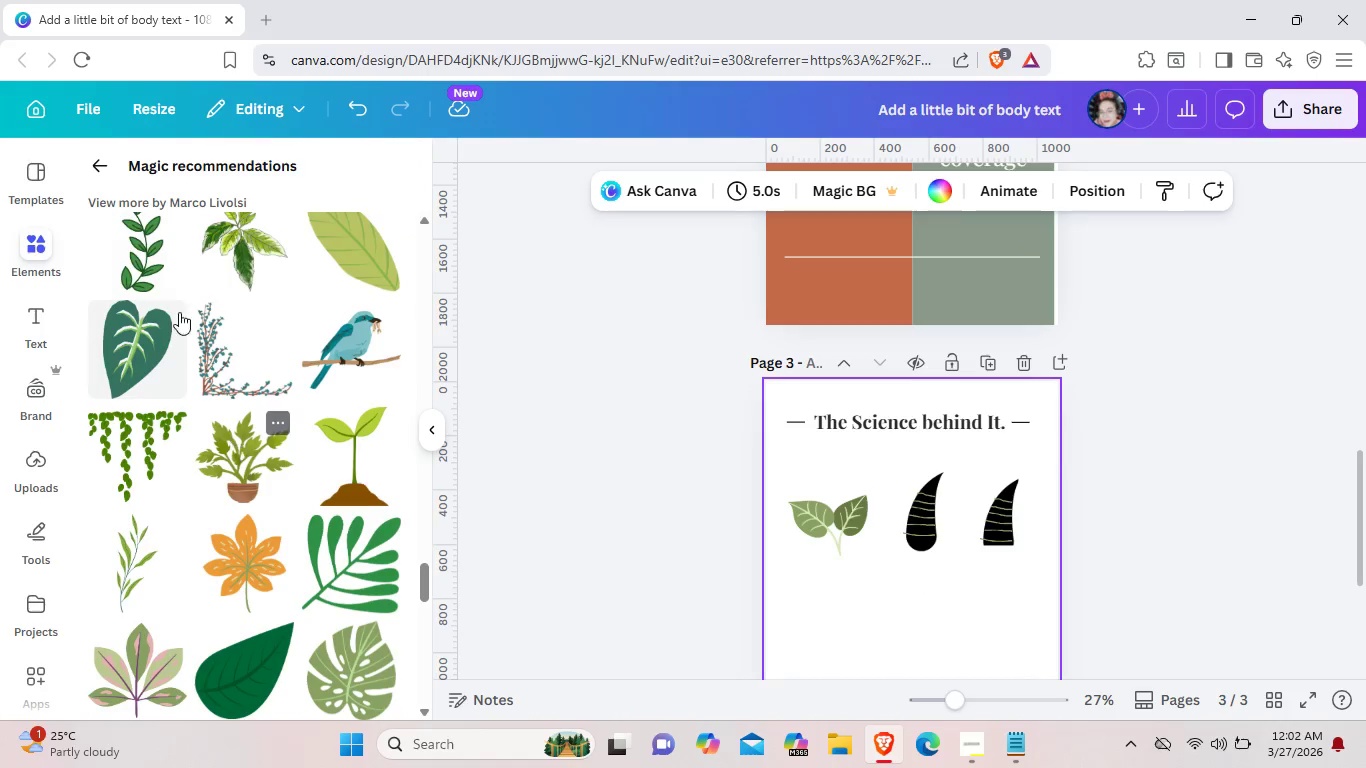 
left_click([110, 163])
 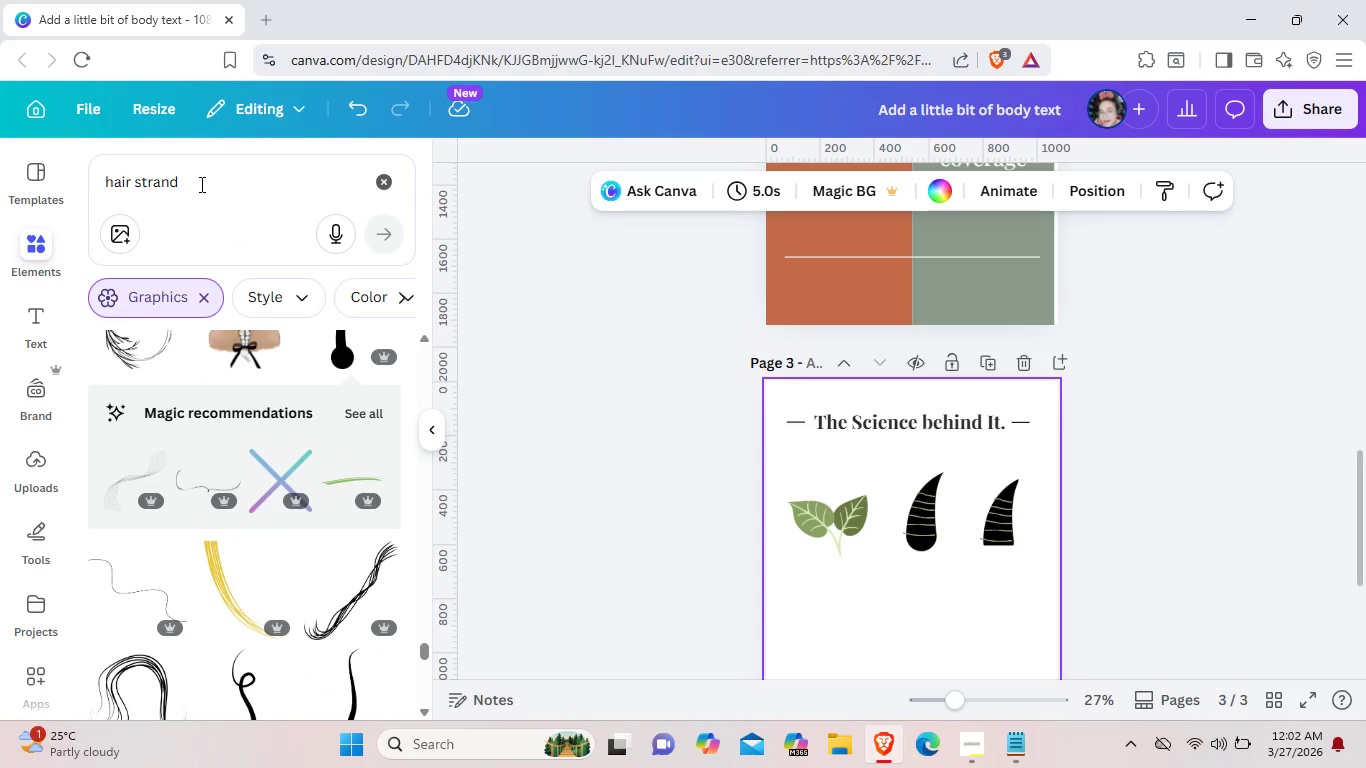 
left_click([200, 184])
 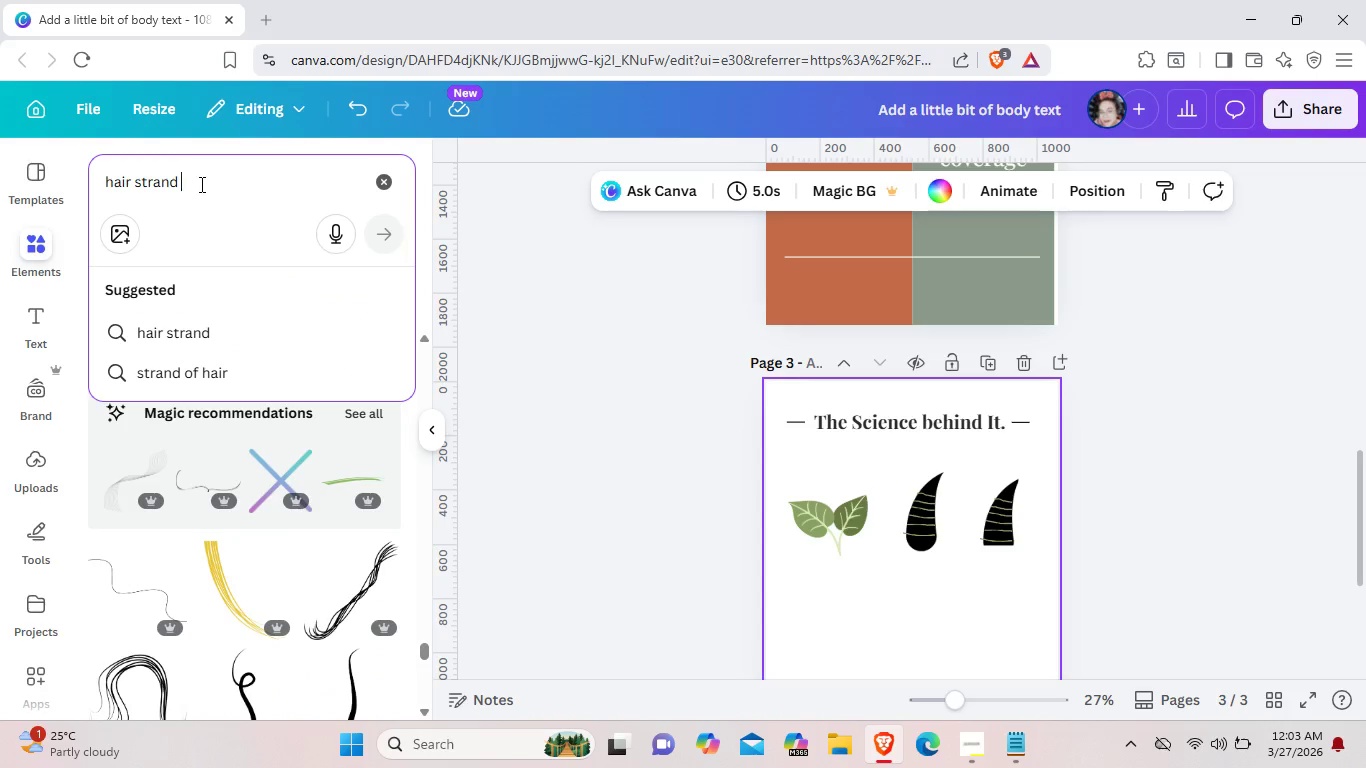 
hold_key(key=Backspace, duration=1.14)
 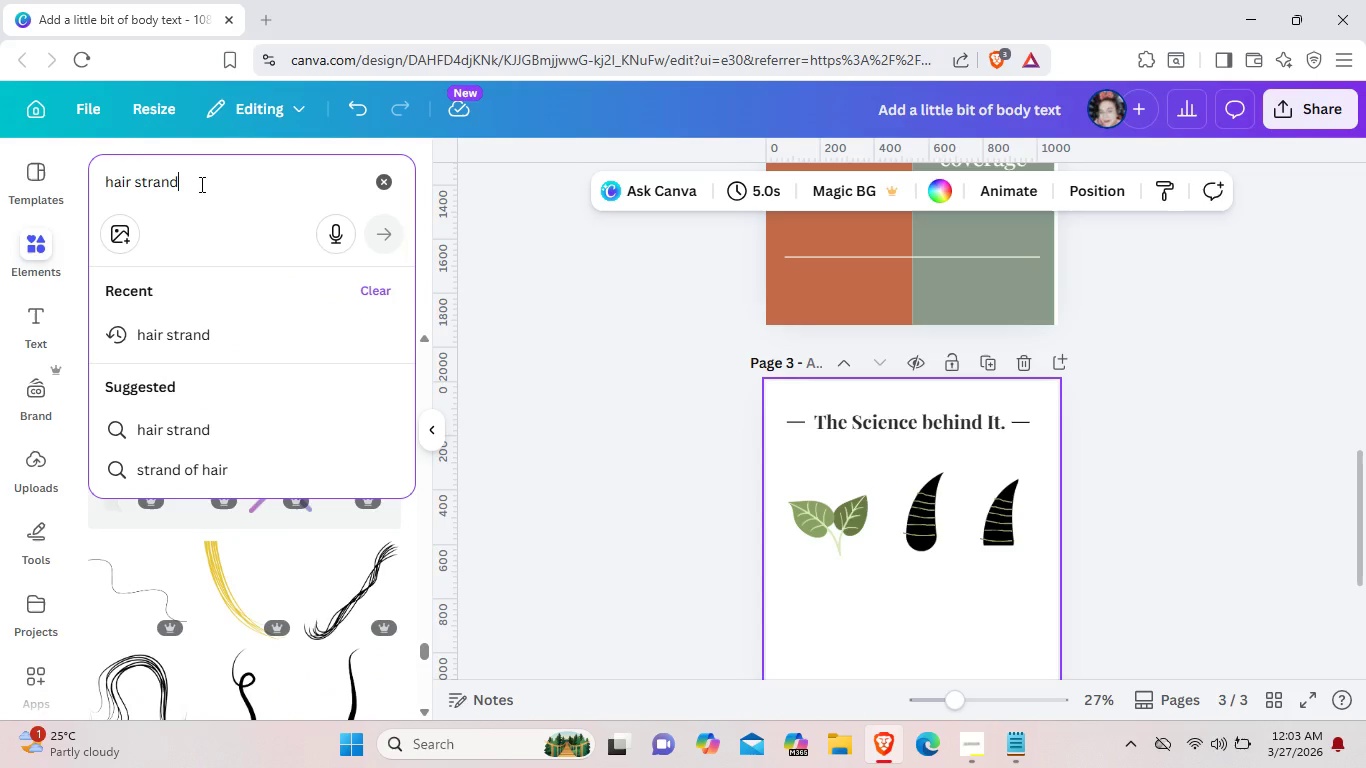 
hold_key(key=Backspace, duration=1.0)
 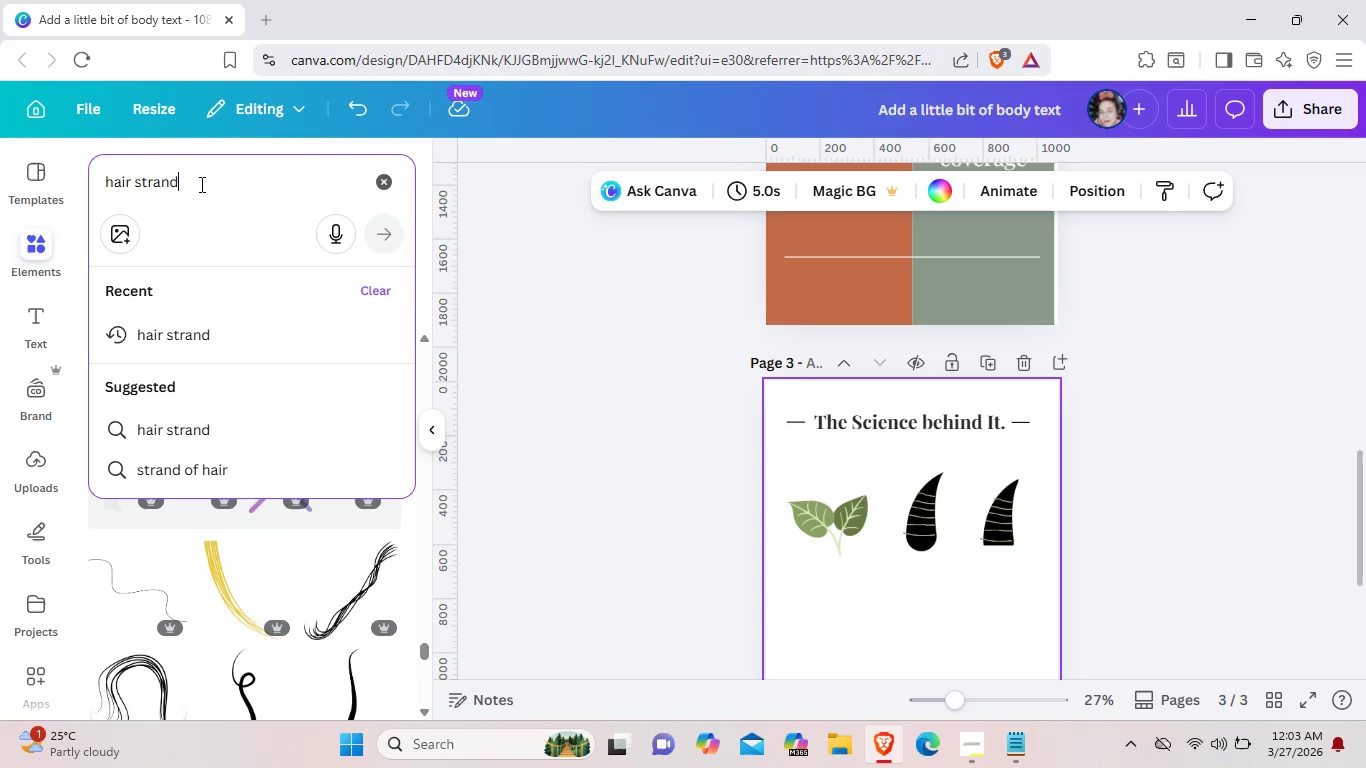 
key(Backspace)
 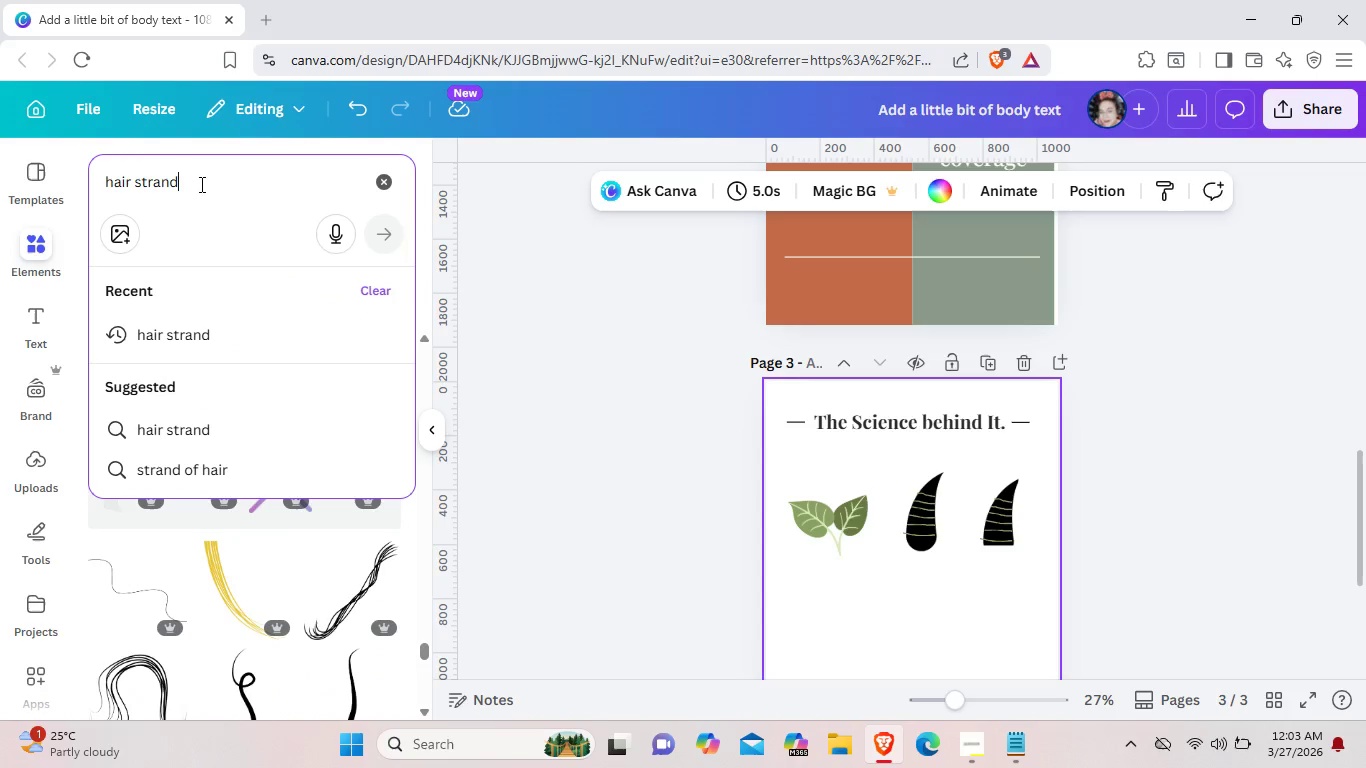 
hold_key(key=Backspace, duration=1.09)
 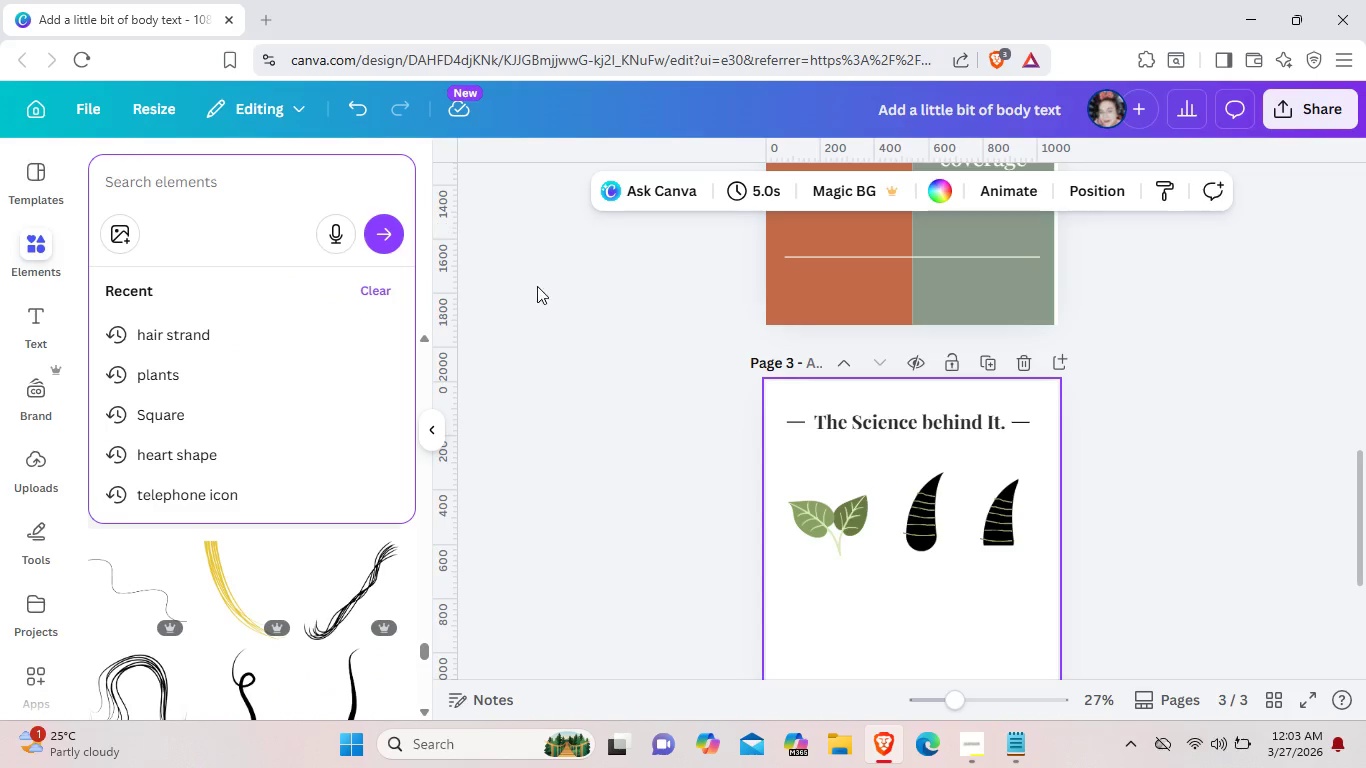 
left_click([564, 297])
 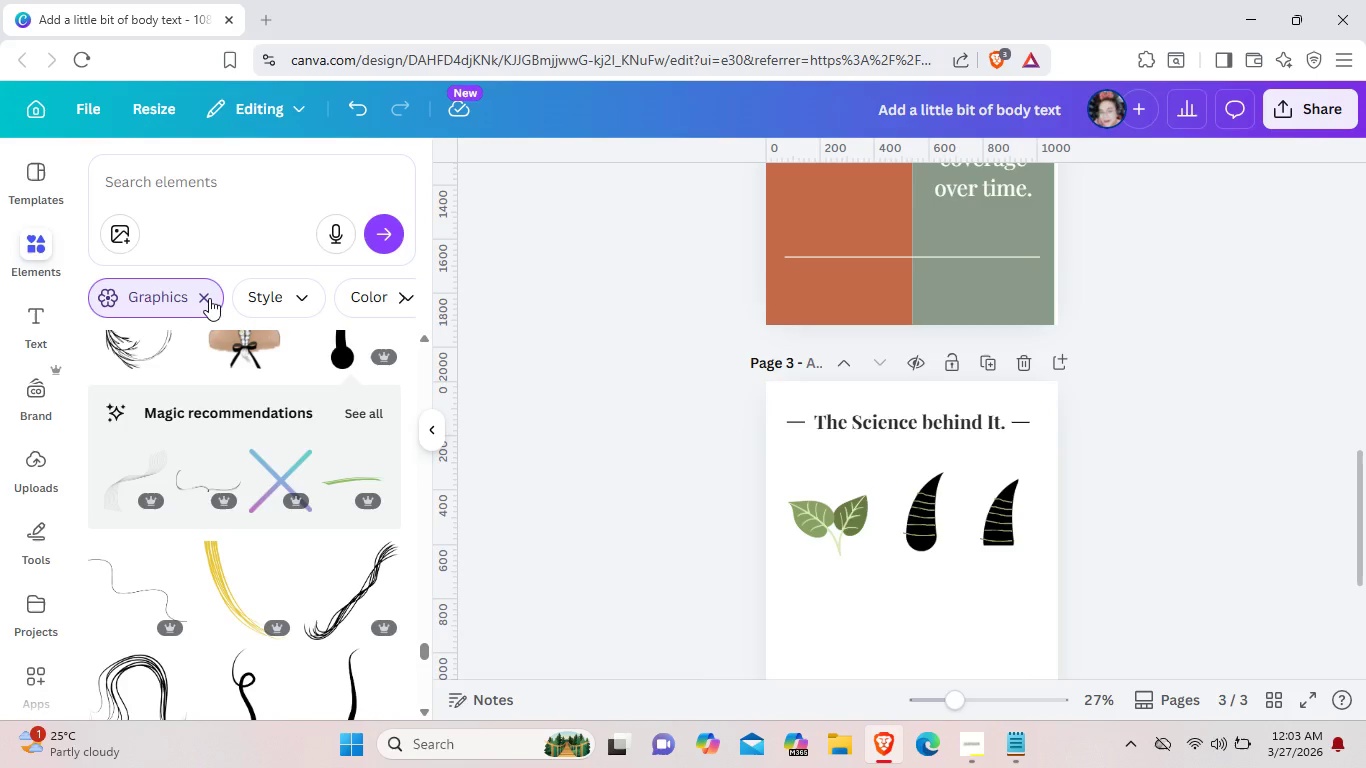 
scroll: coordinate [342, 445], scroll_direction: up, amount: 8.0
 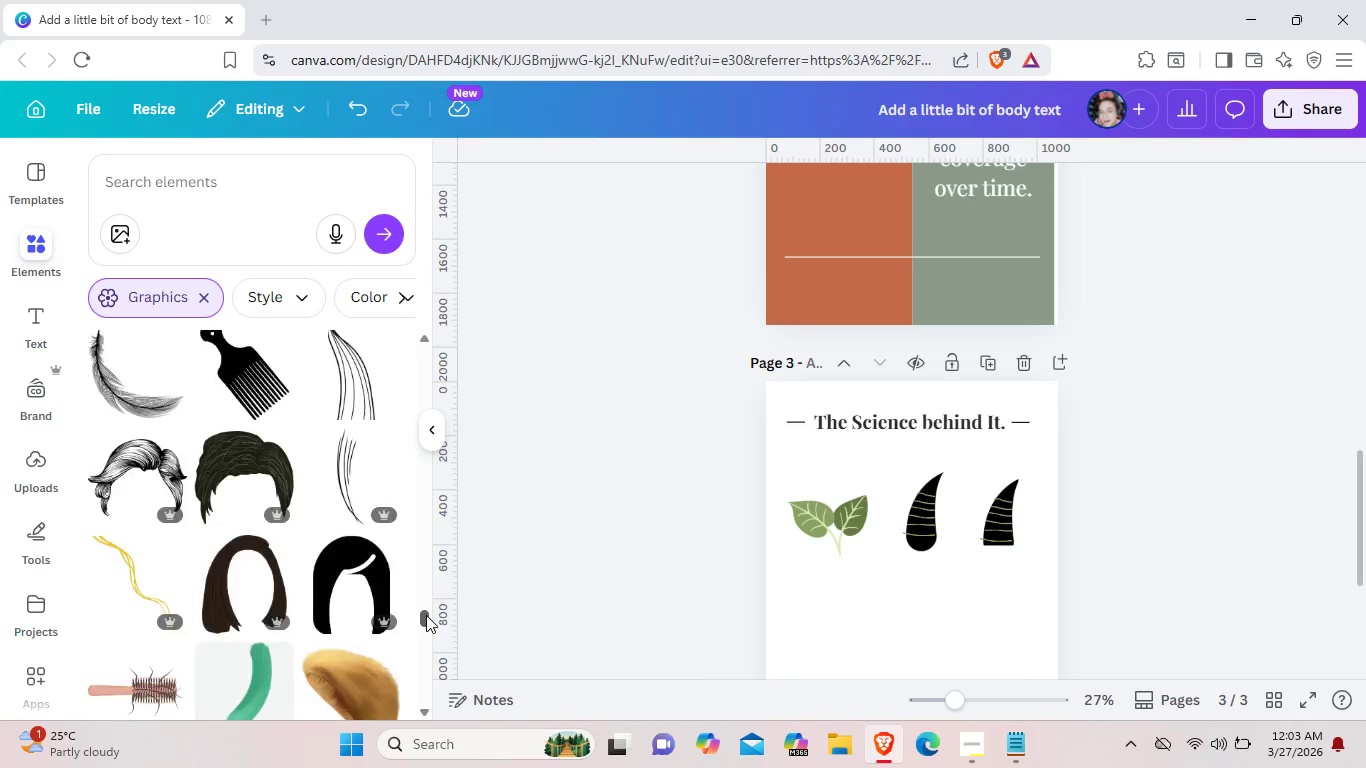 
left_click_drag(start_coordinate=[426, 615], to_coordinate=[441, 340])
 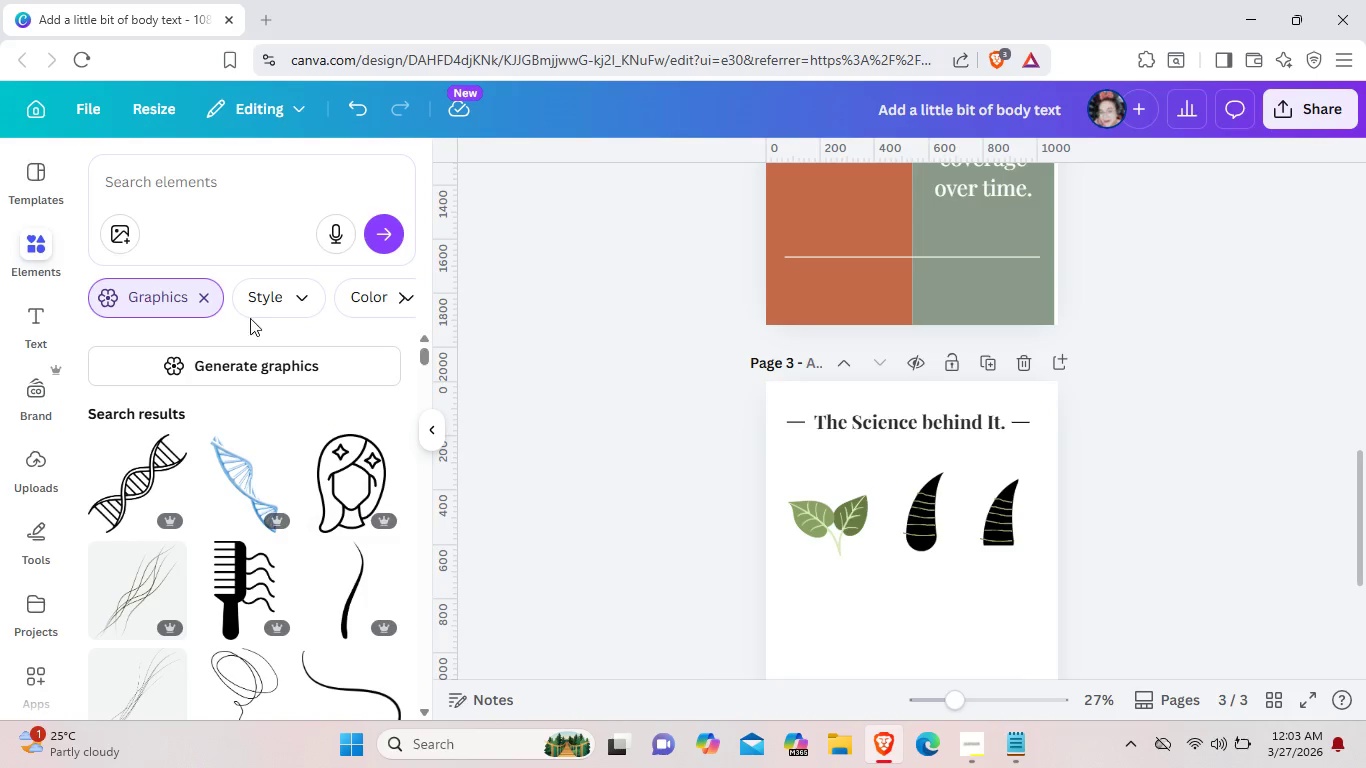 
left_click([252, 203])
 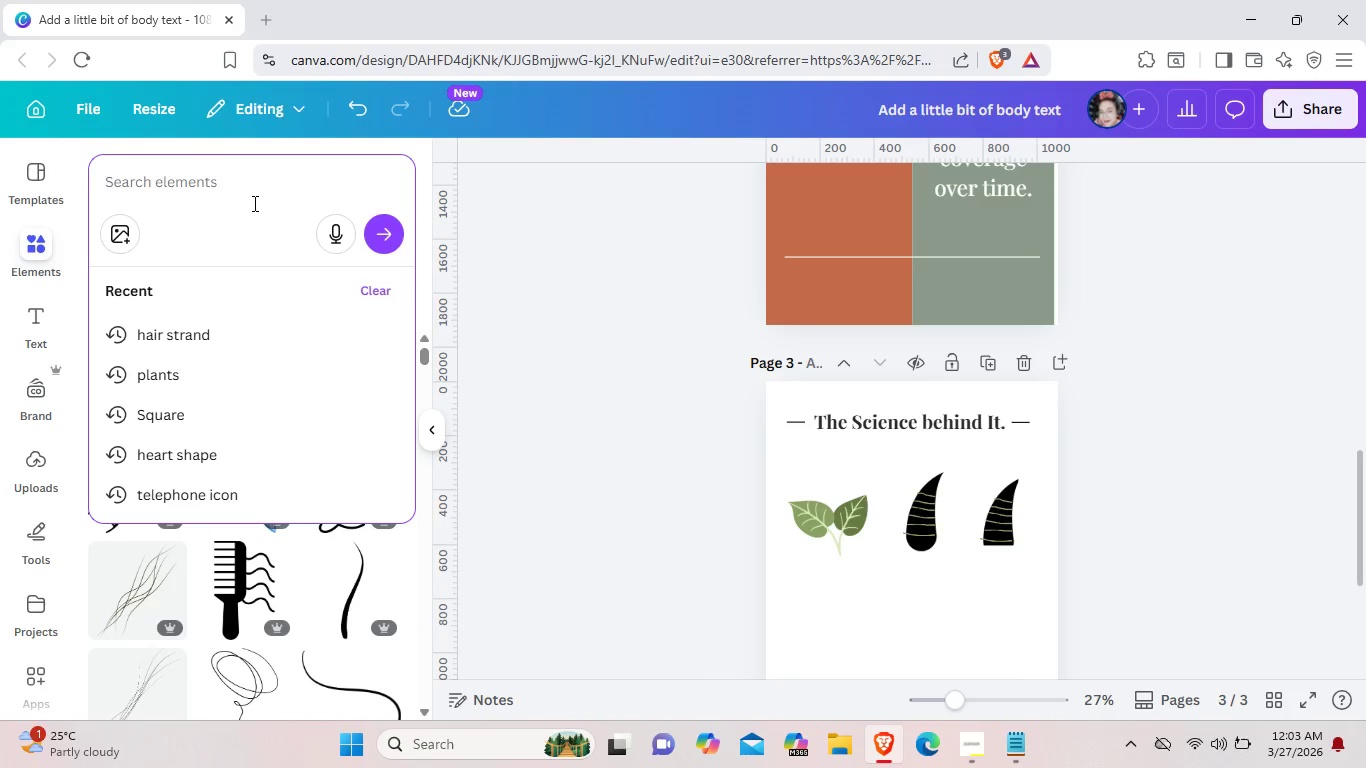 
type(arr)
 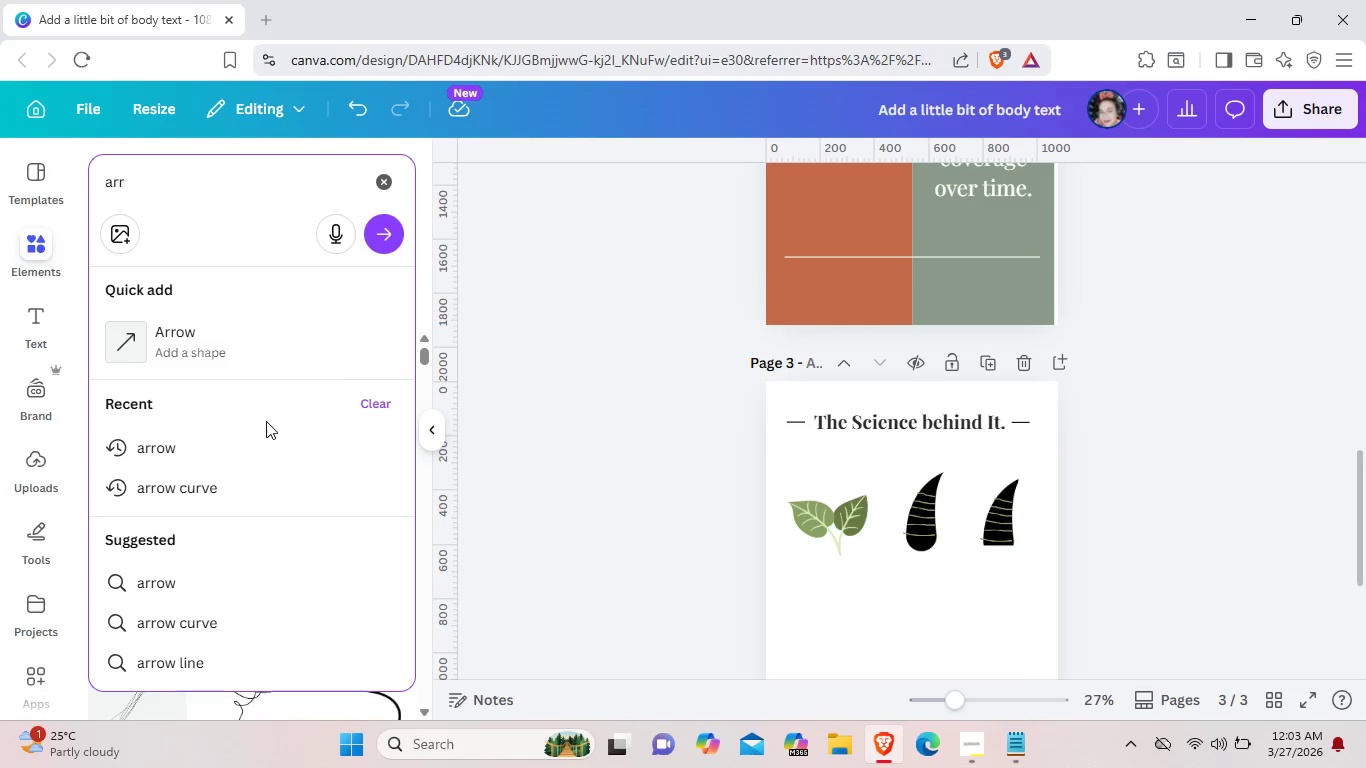 
left_click([263, 433])
 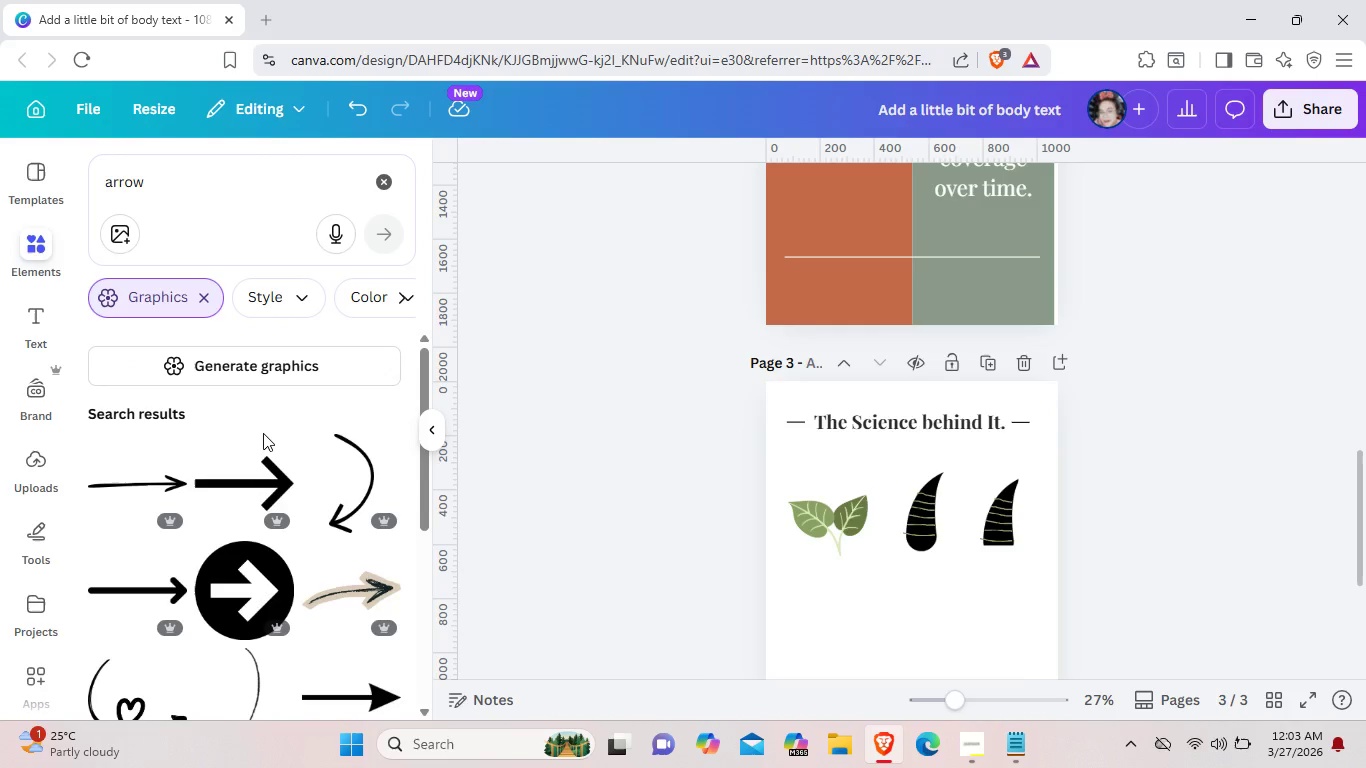 
scroll: coordinate [263, 433], scroll_direction: down, amount: 1.0
 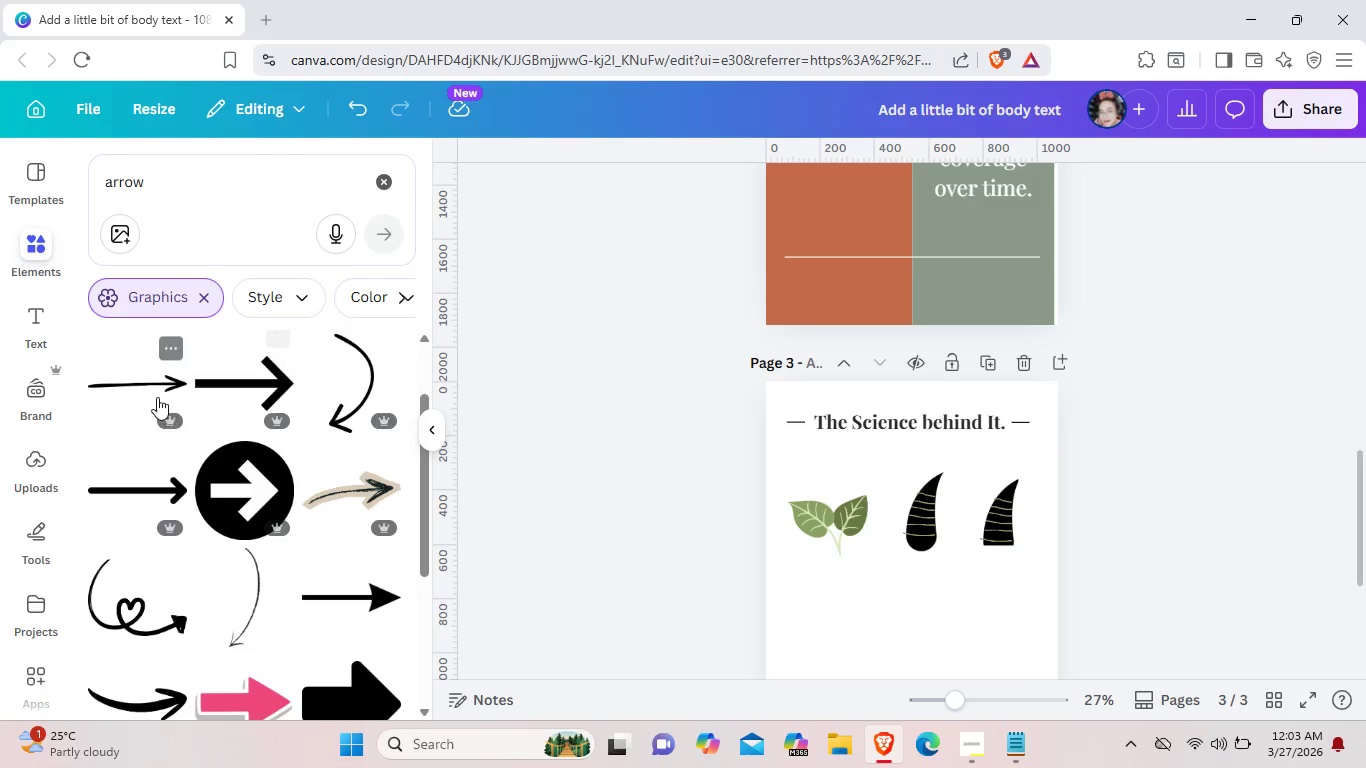 
left_click([149, 390])
 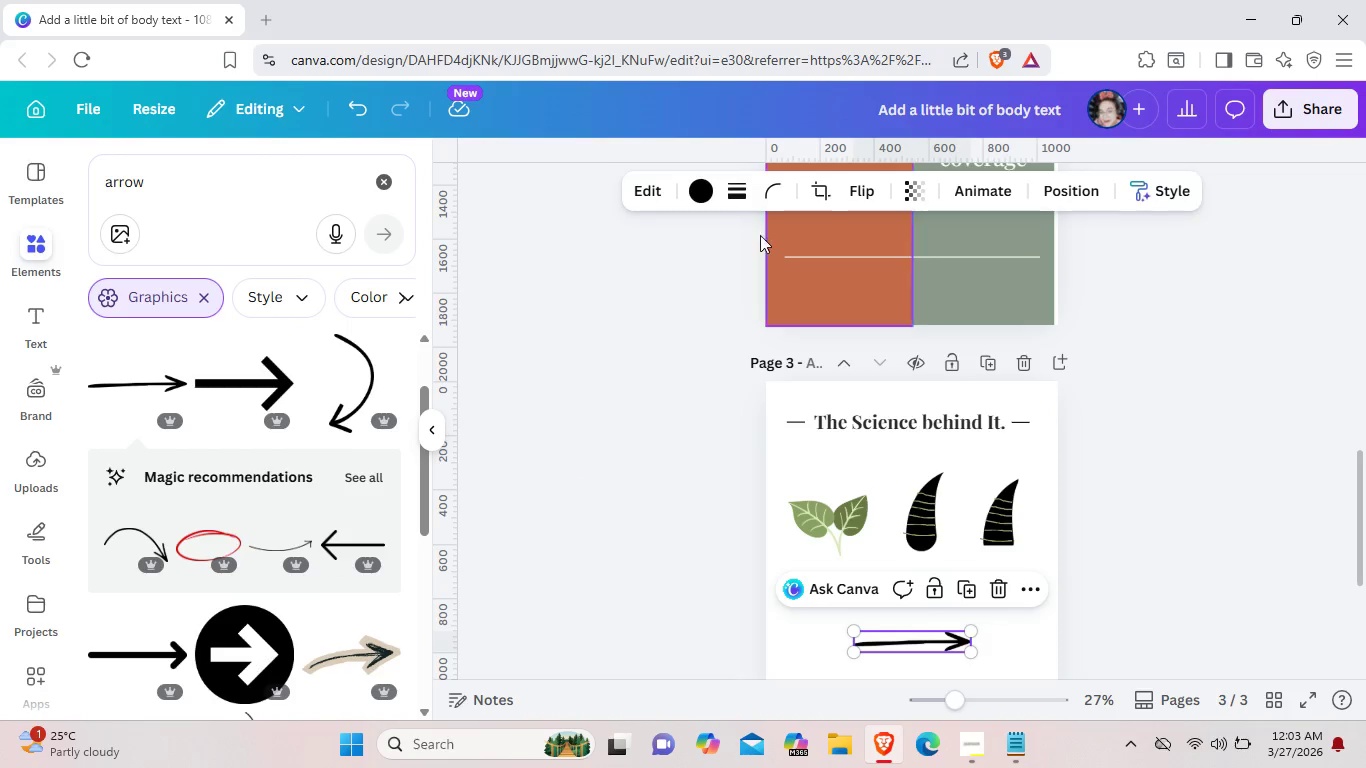 
left_click([708, 196])
 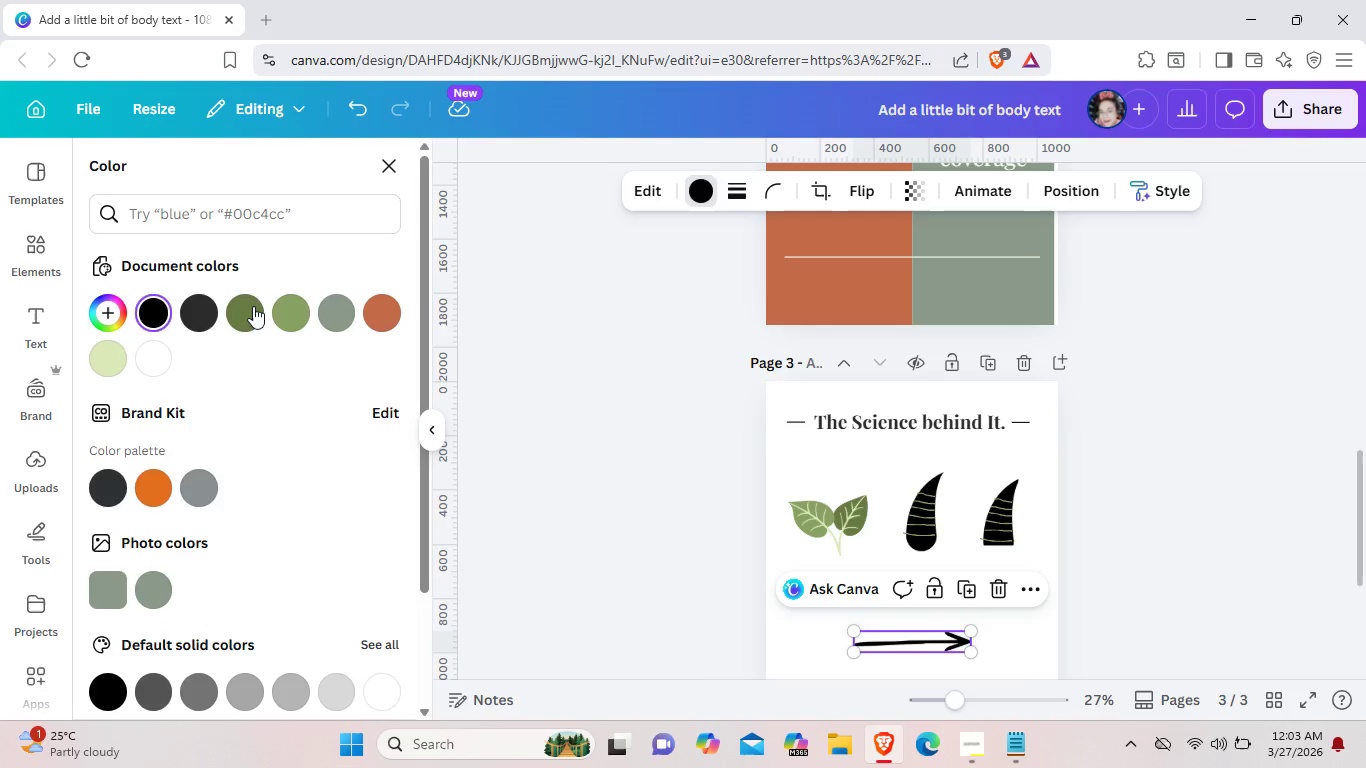 
left_click([254, 311])
 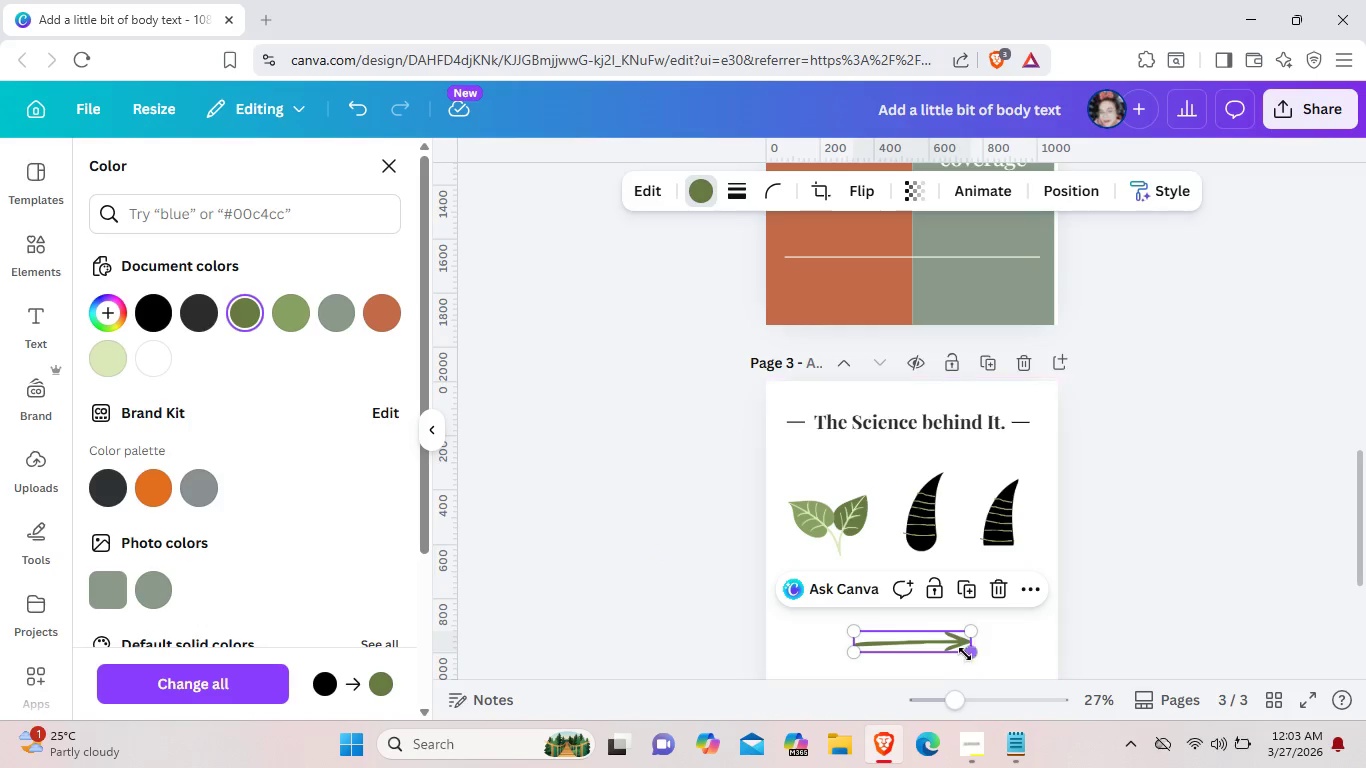 
left_click_drag(start_coordinate=[968, 653], to_coordinate=[909, 640])
 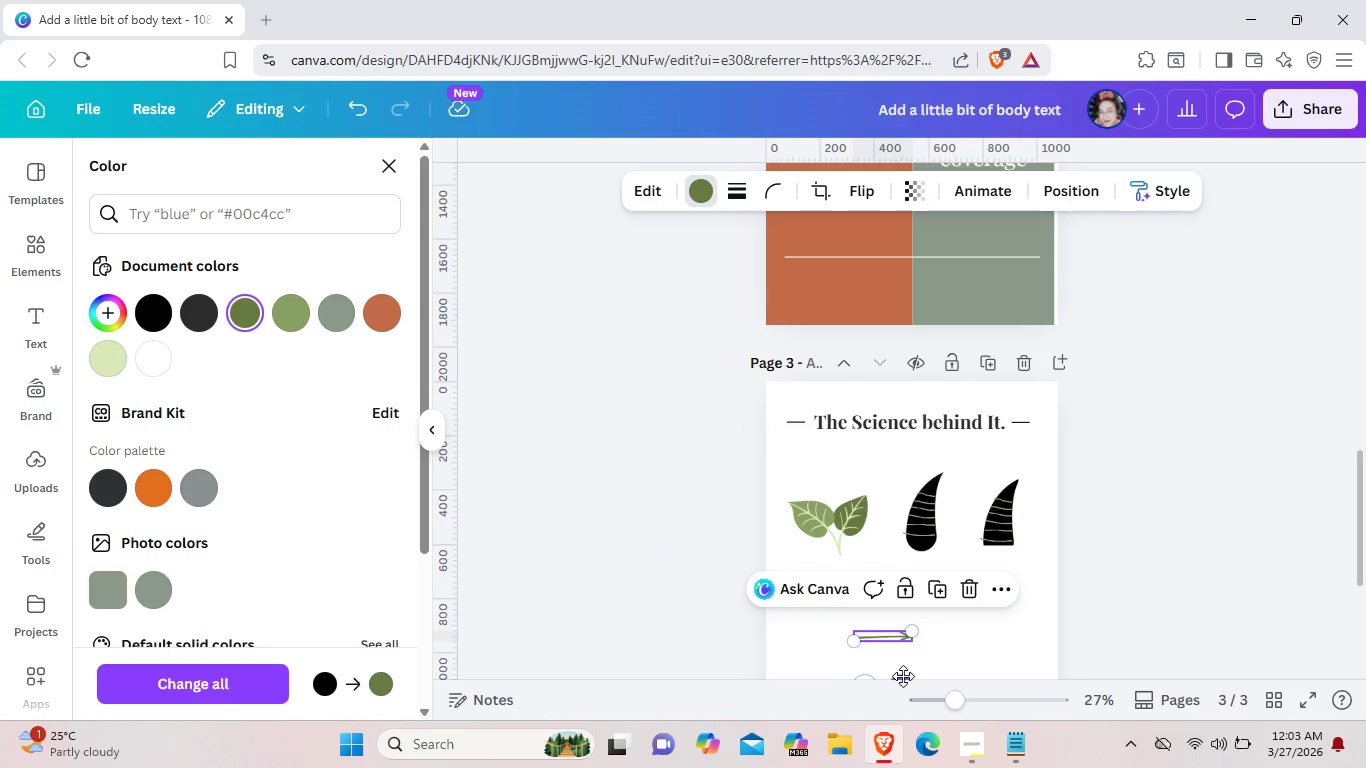 
left_click_drag(start_coordinate=[903, 676], to_coordinate=[892, 565])
 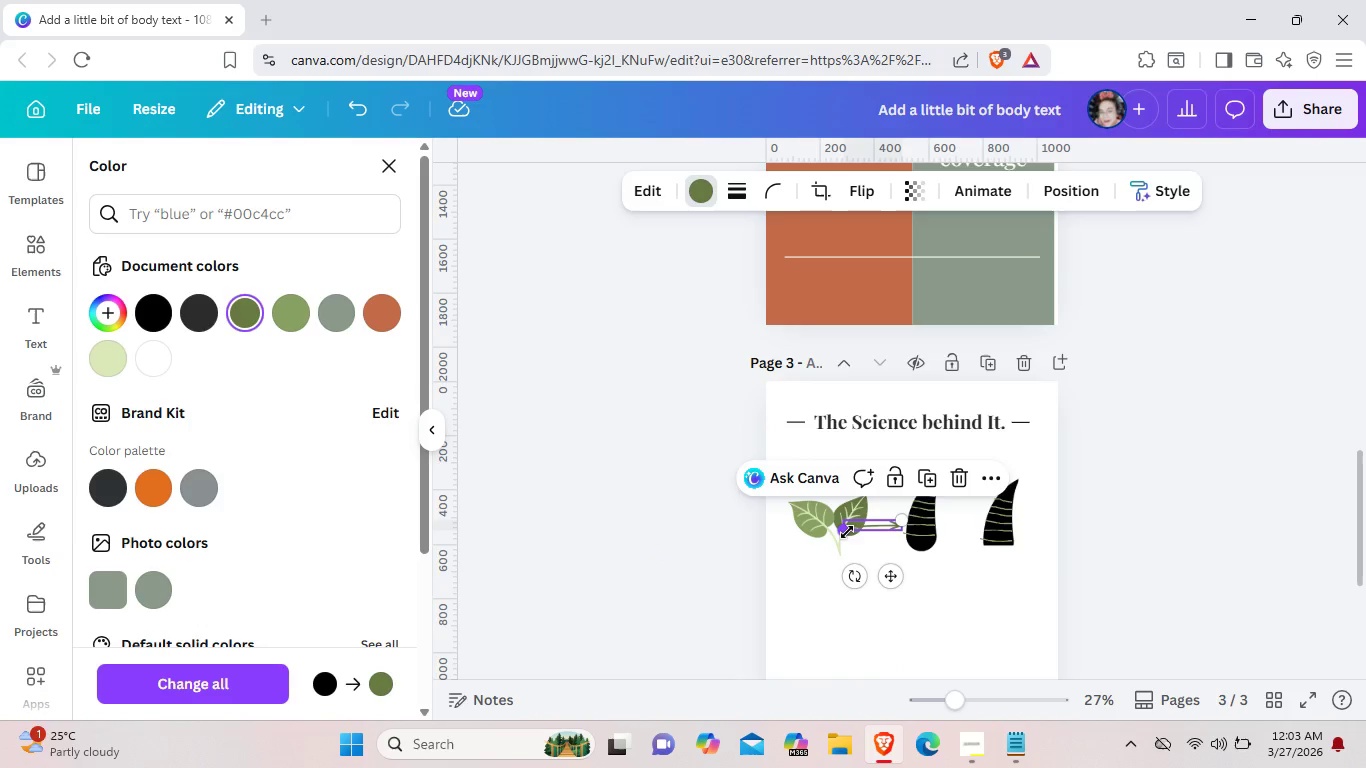 
left_click_drag(start_coordinate=[847, 532], to_coordinate=[880, 531])
 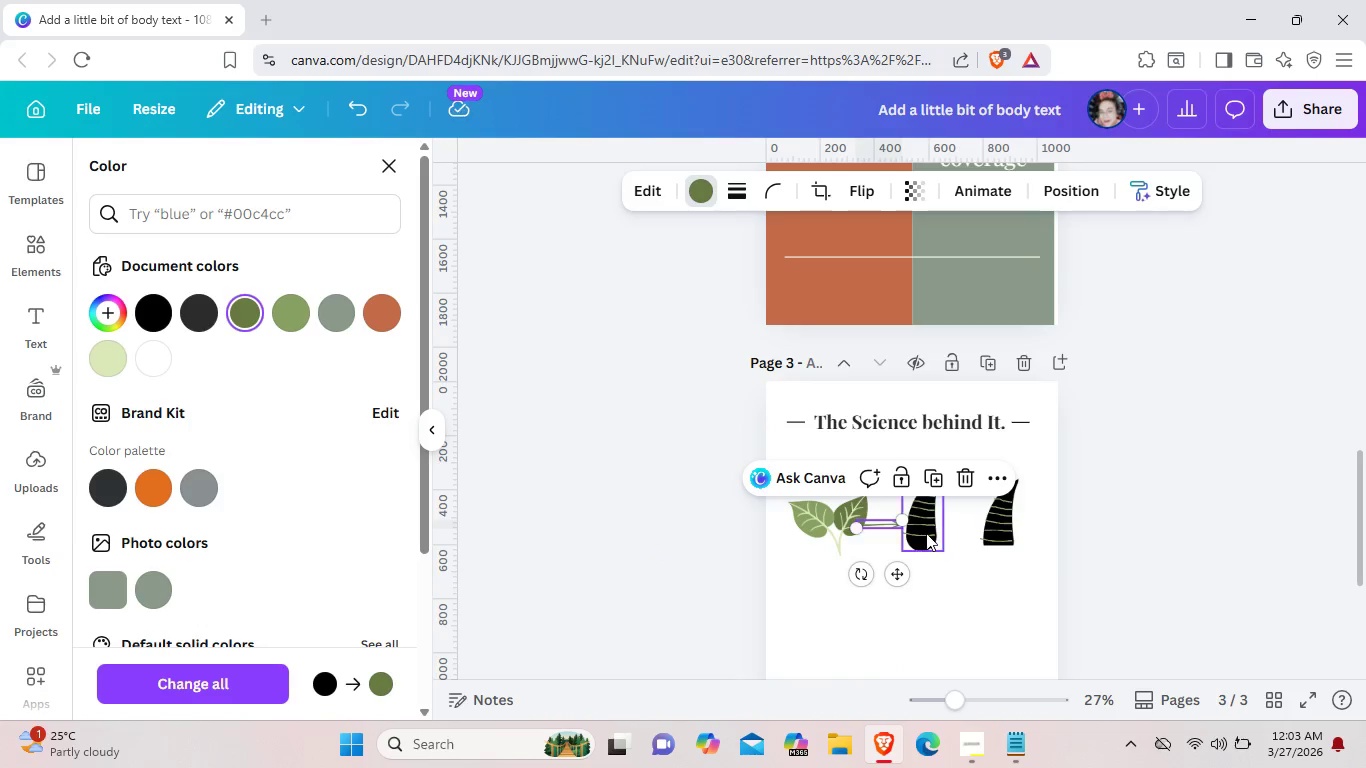 
mouse_move([933, 538])
 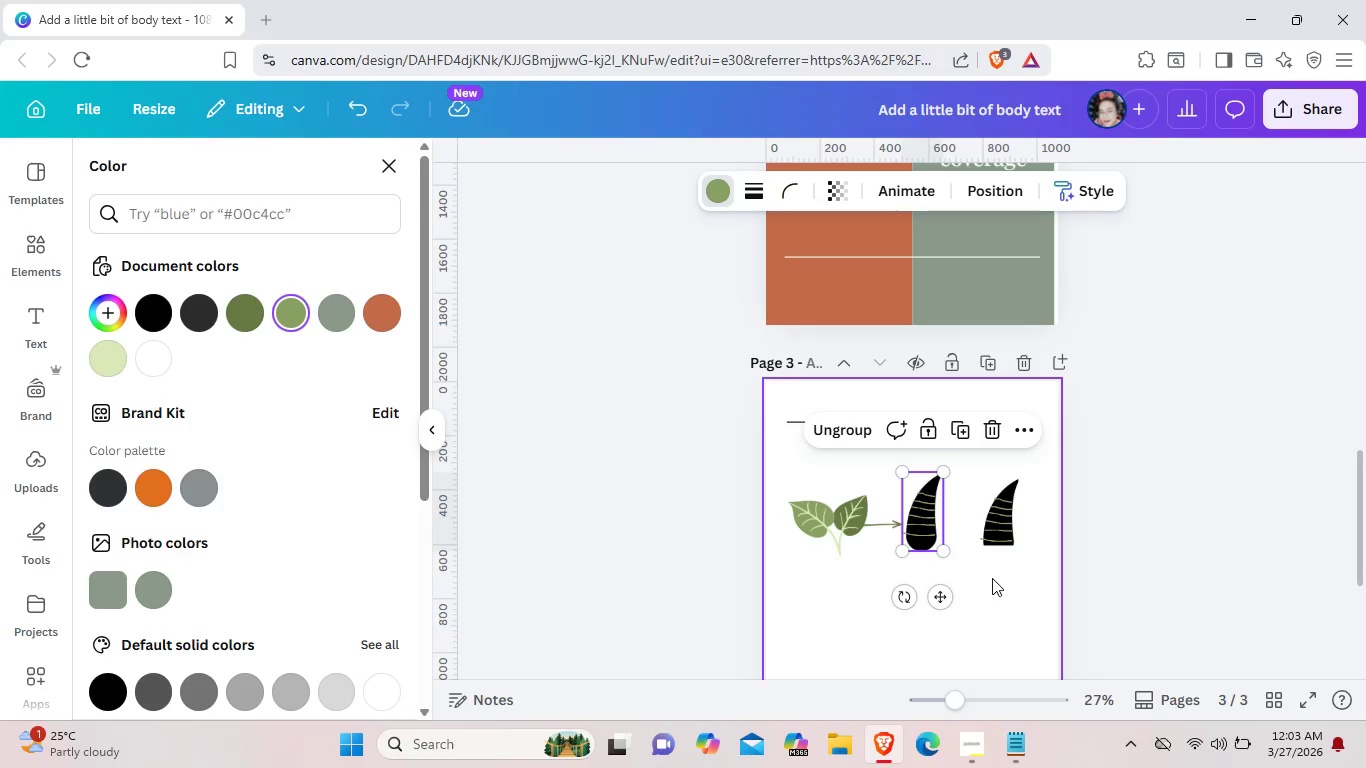 
left_click([992, 578])
 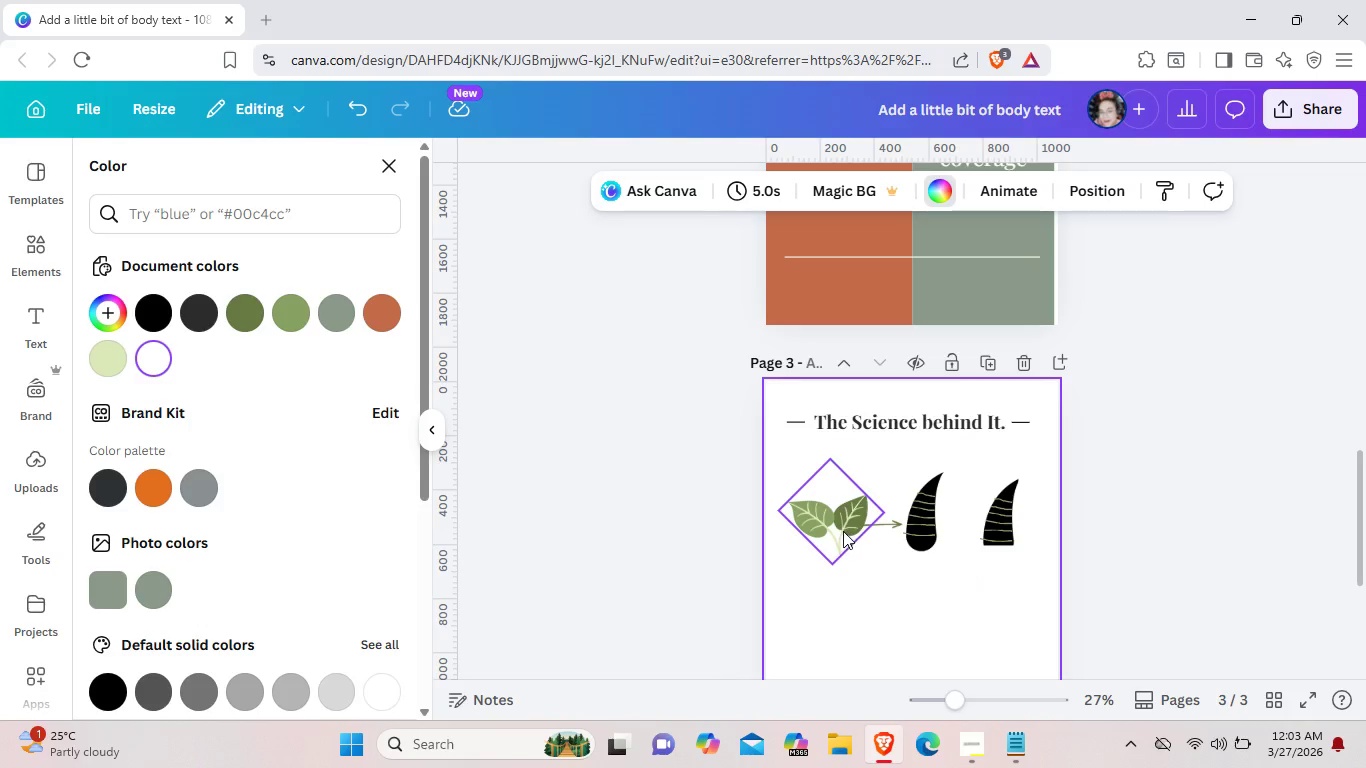 
left_click_drag(start_coordinate=[843, 531], to_coordinate=[838, 530])
 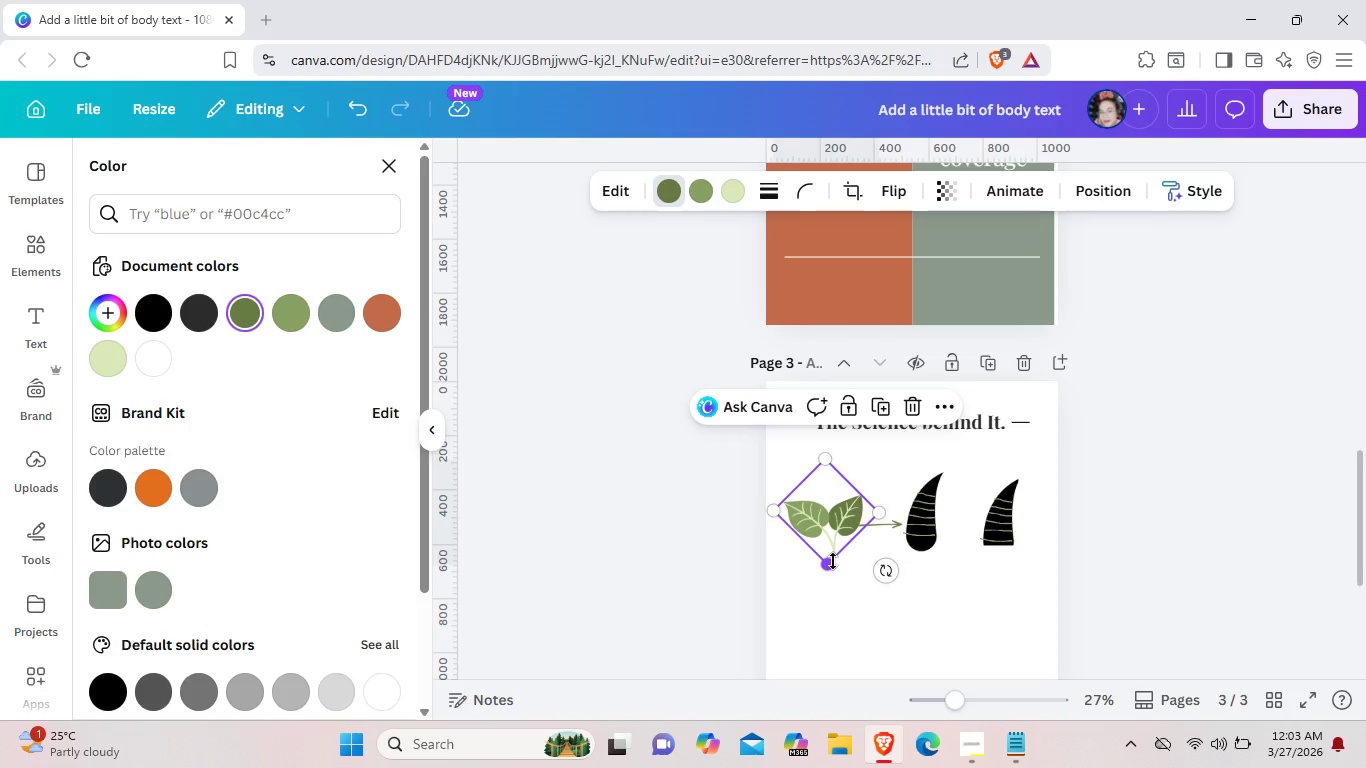 
left_click_drag(start_coordinate=[833, 561], to_coordinate=[828, 545])
 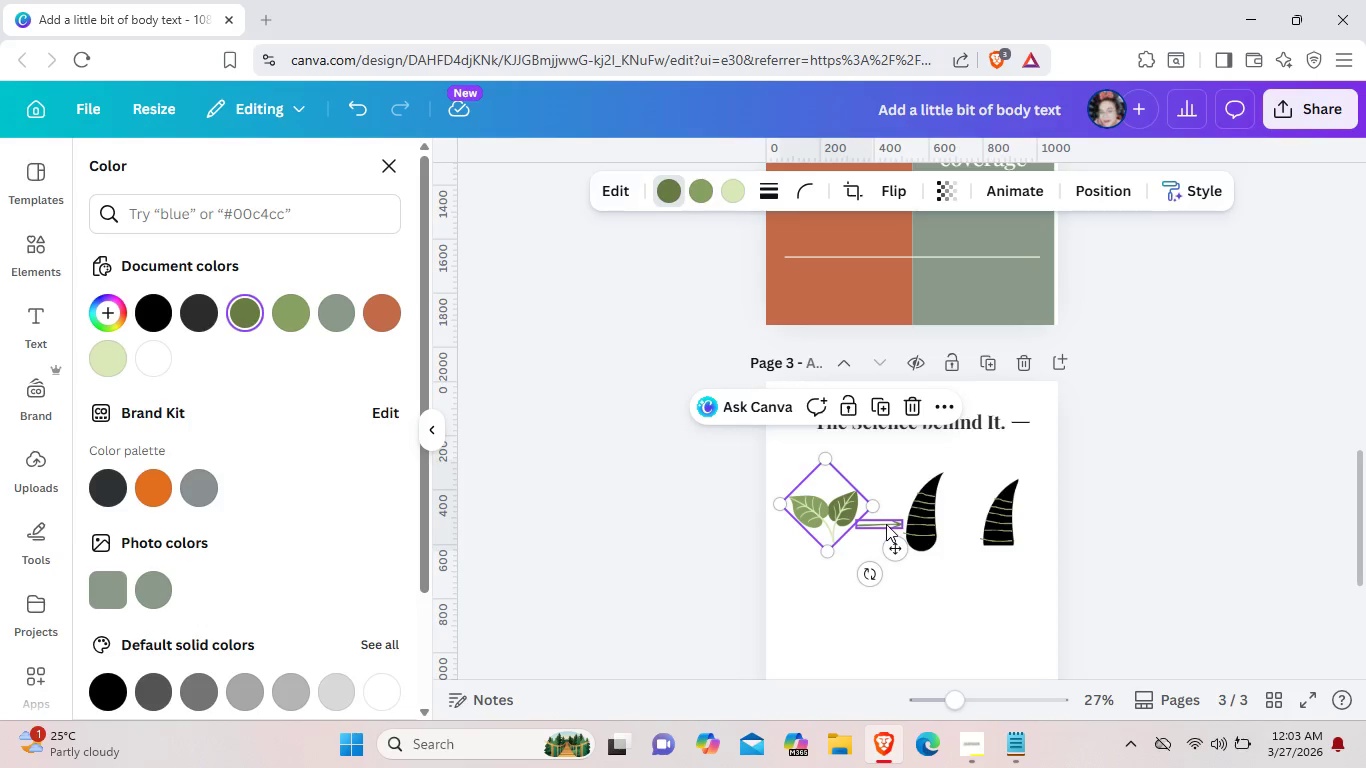 
left_click([886, 524])
 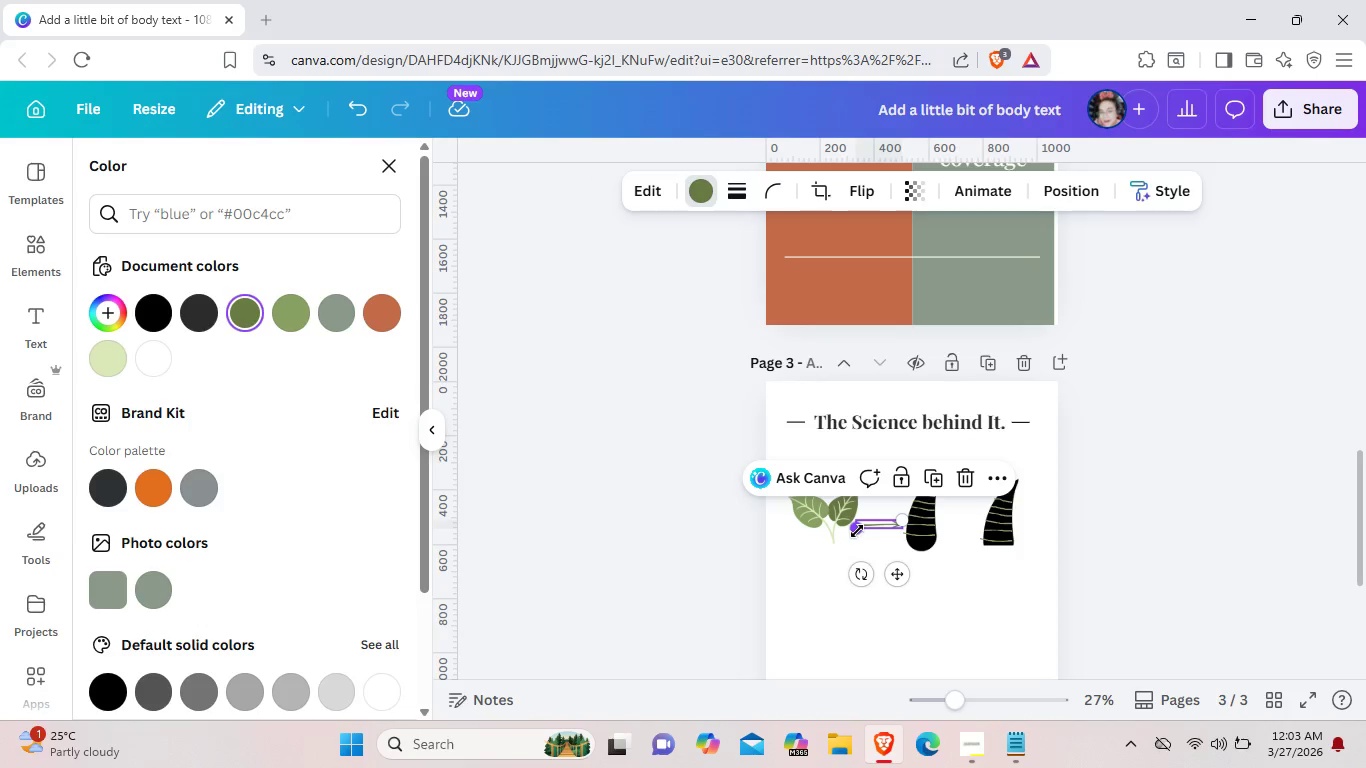 
left_click_drag(start_coordinate=[857, 531], to_coordinate=[872, 528])
 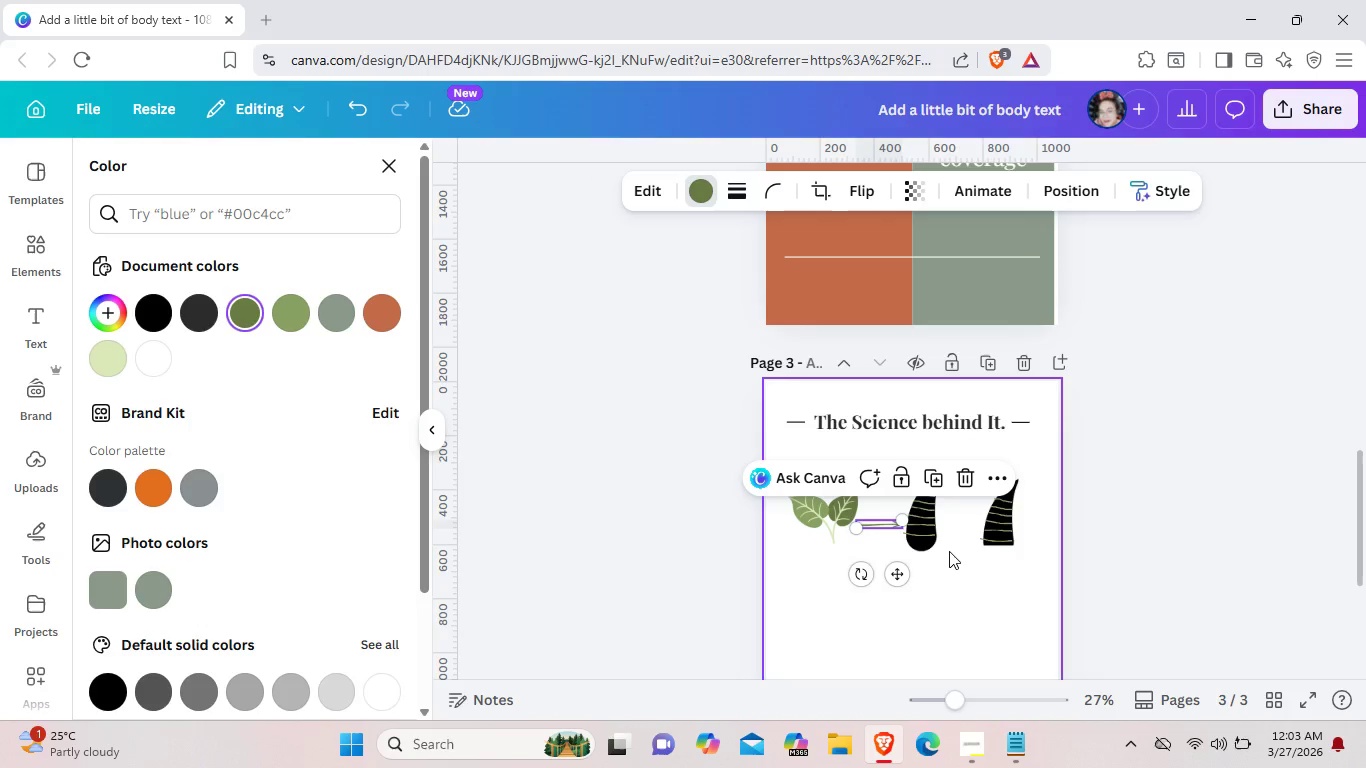 
left_click([949, 551])
 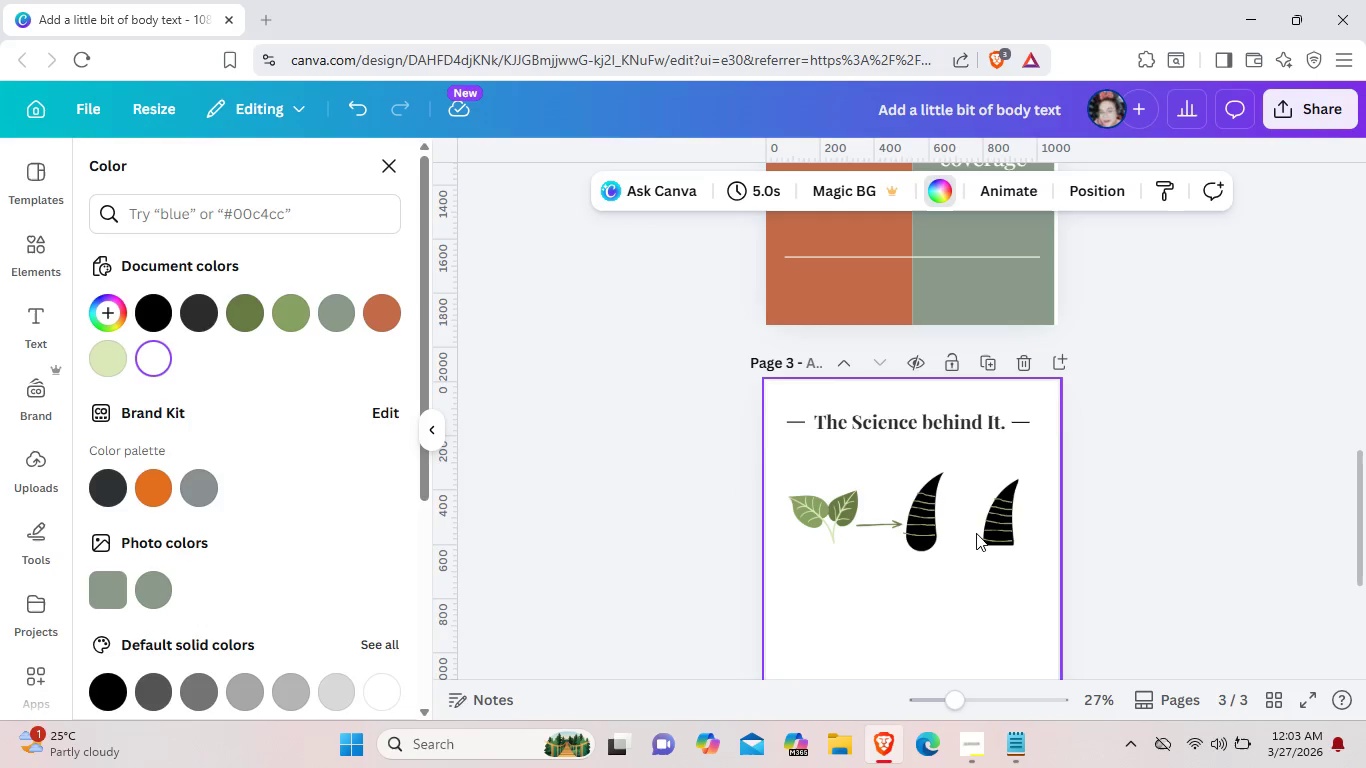 
left_click([976, 533])
 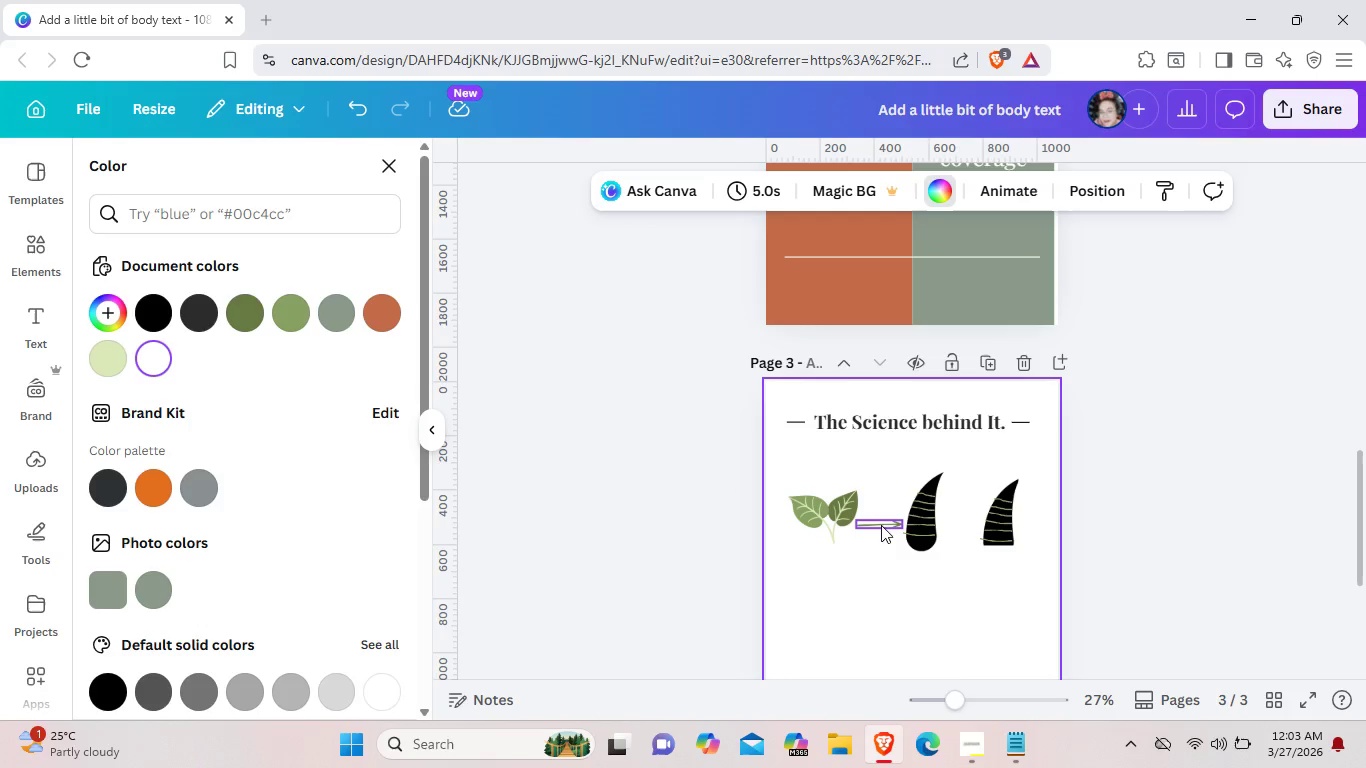 
left_click([880, 523])
 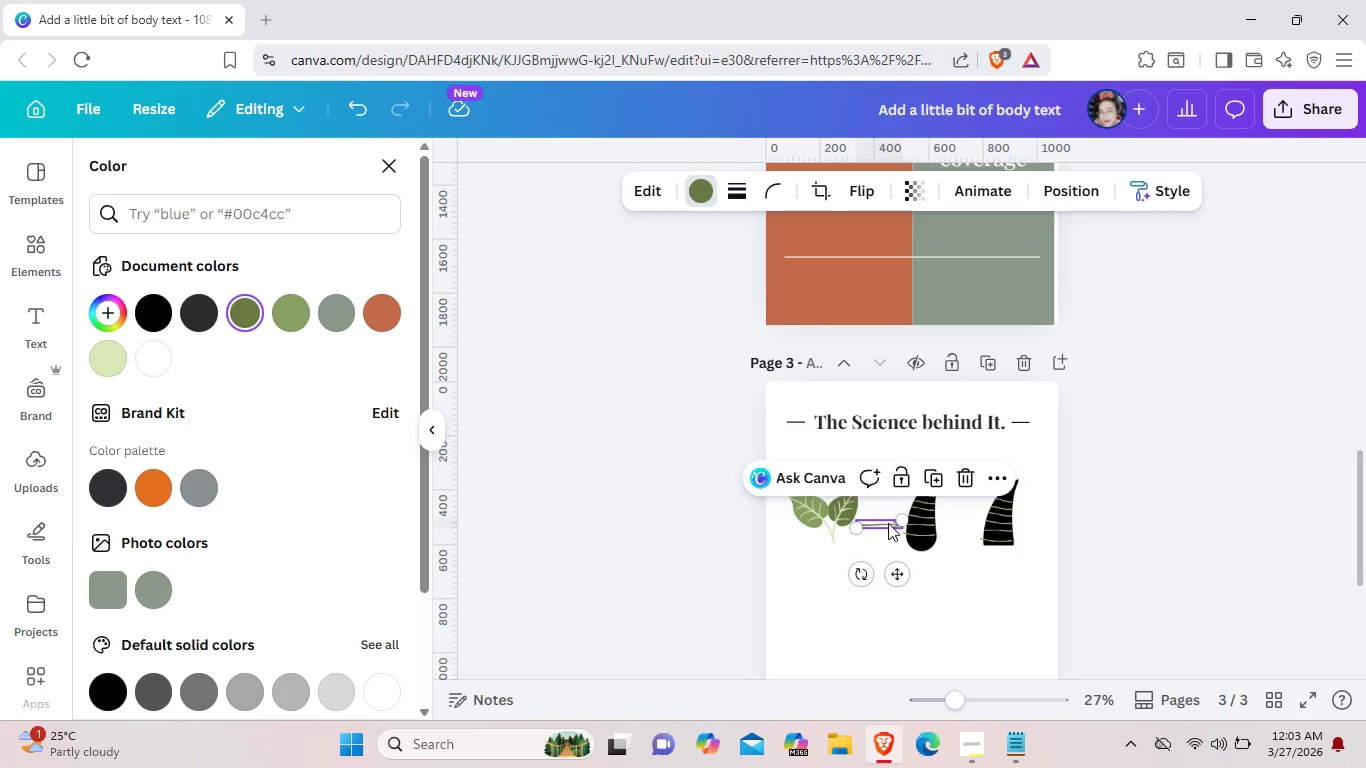 
key(Control+C)
 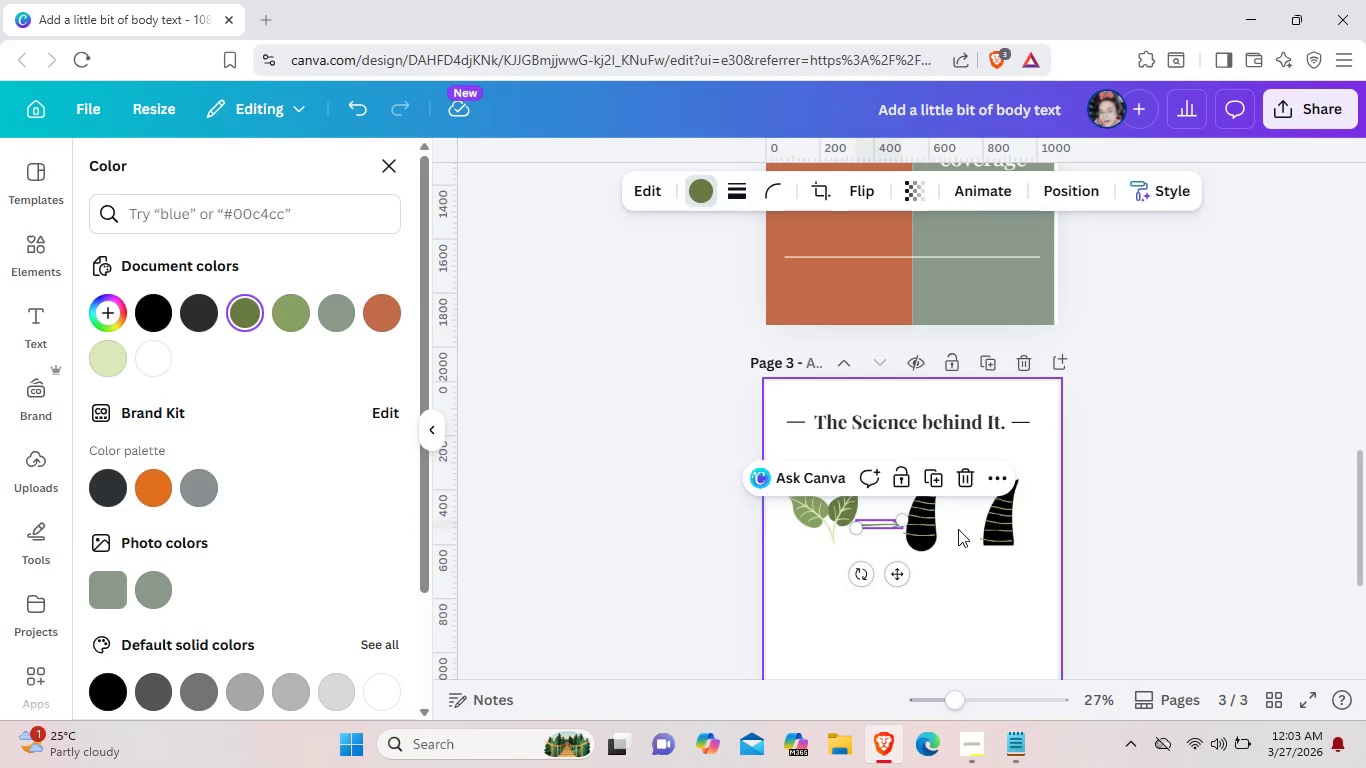 
key(Control+V)
 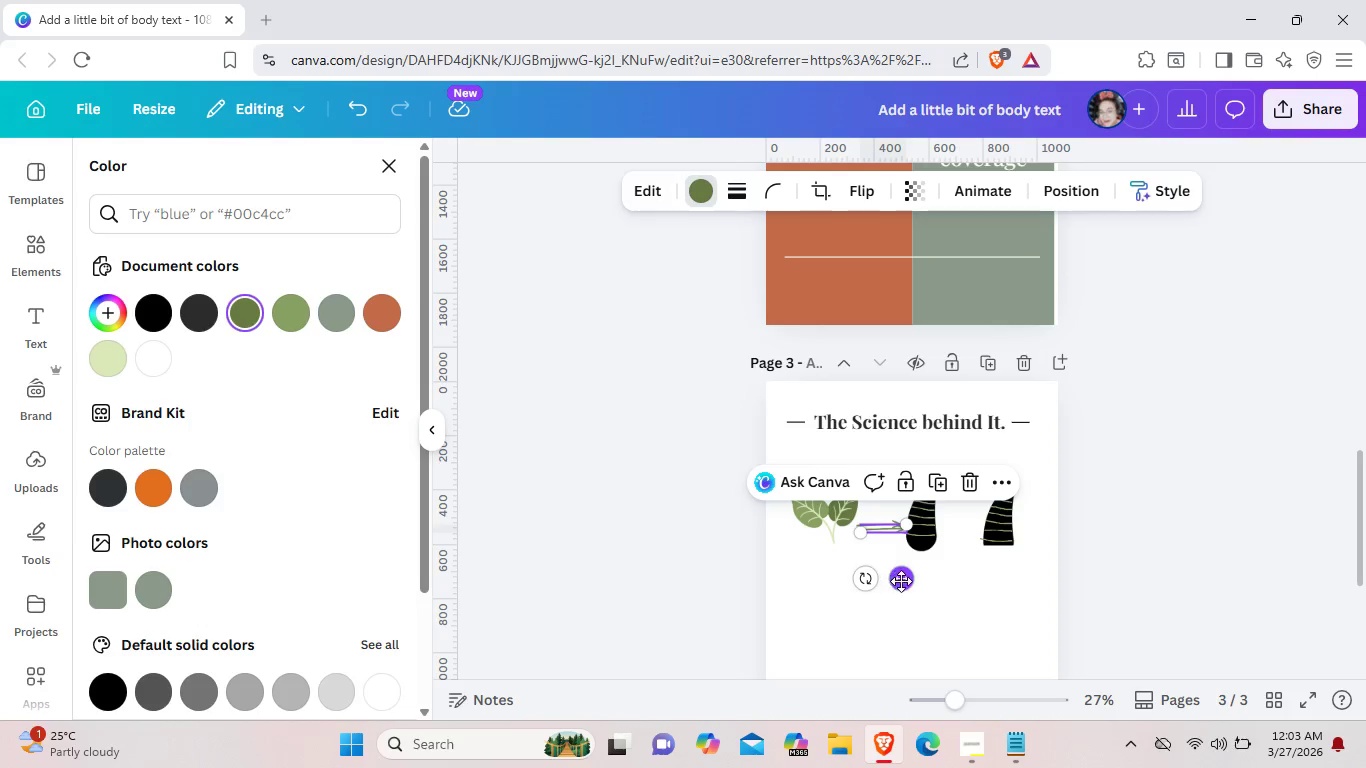 
left_click_drag(start_coordinate=[901, 581], to_coordinate=[975, 575])
 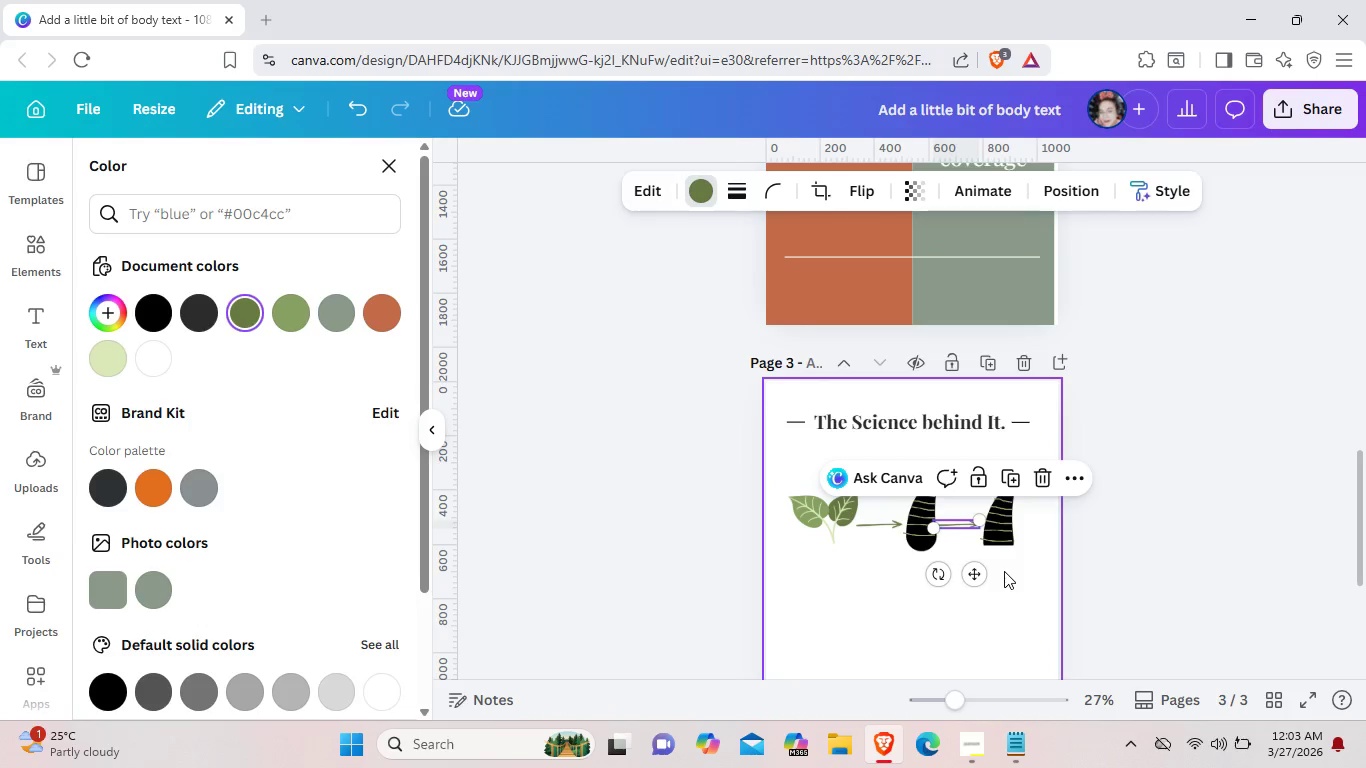 
left_click([1004, 571])
 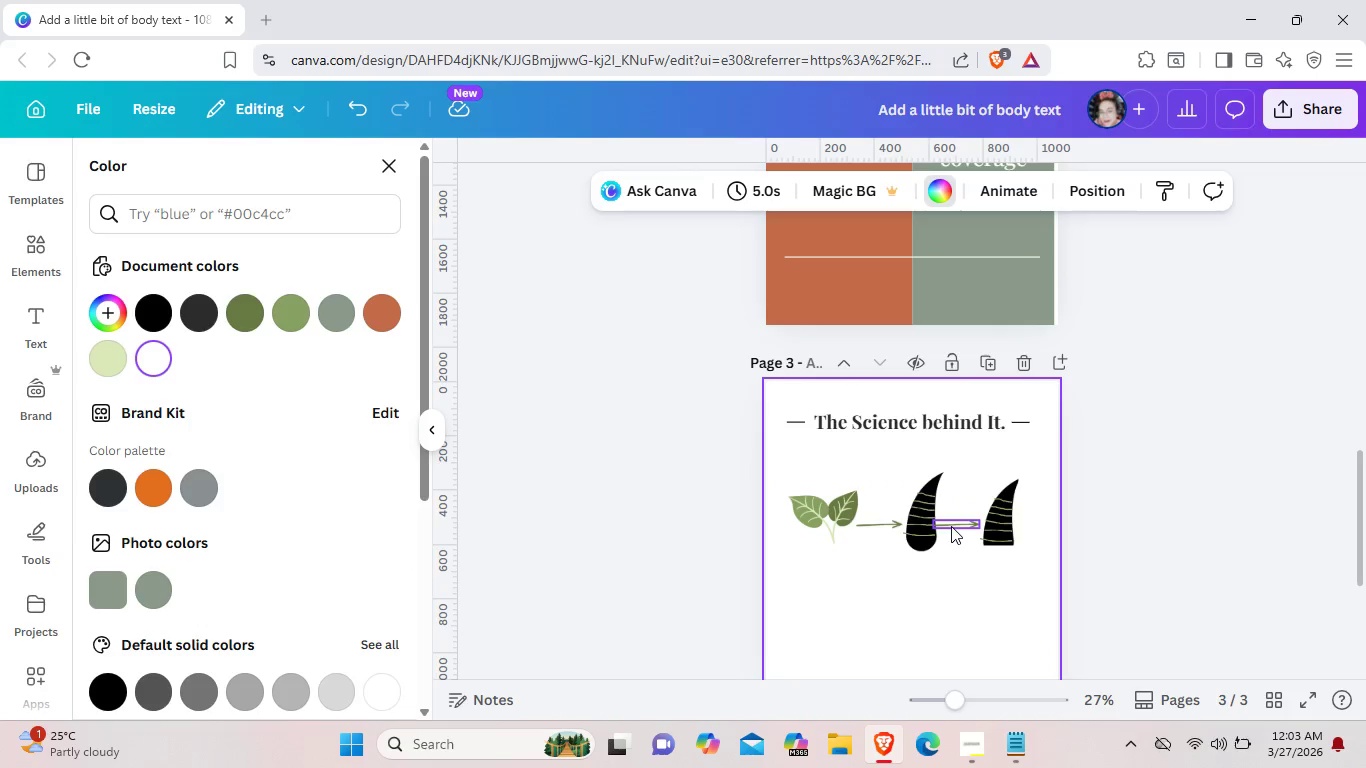 
left_click([951, 526])
 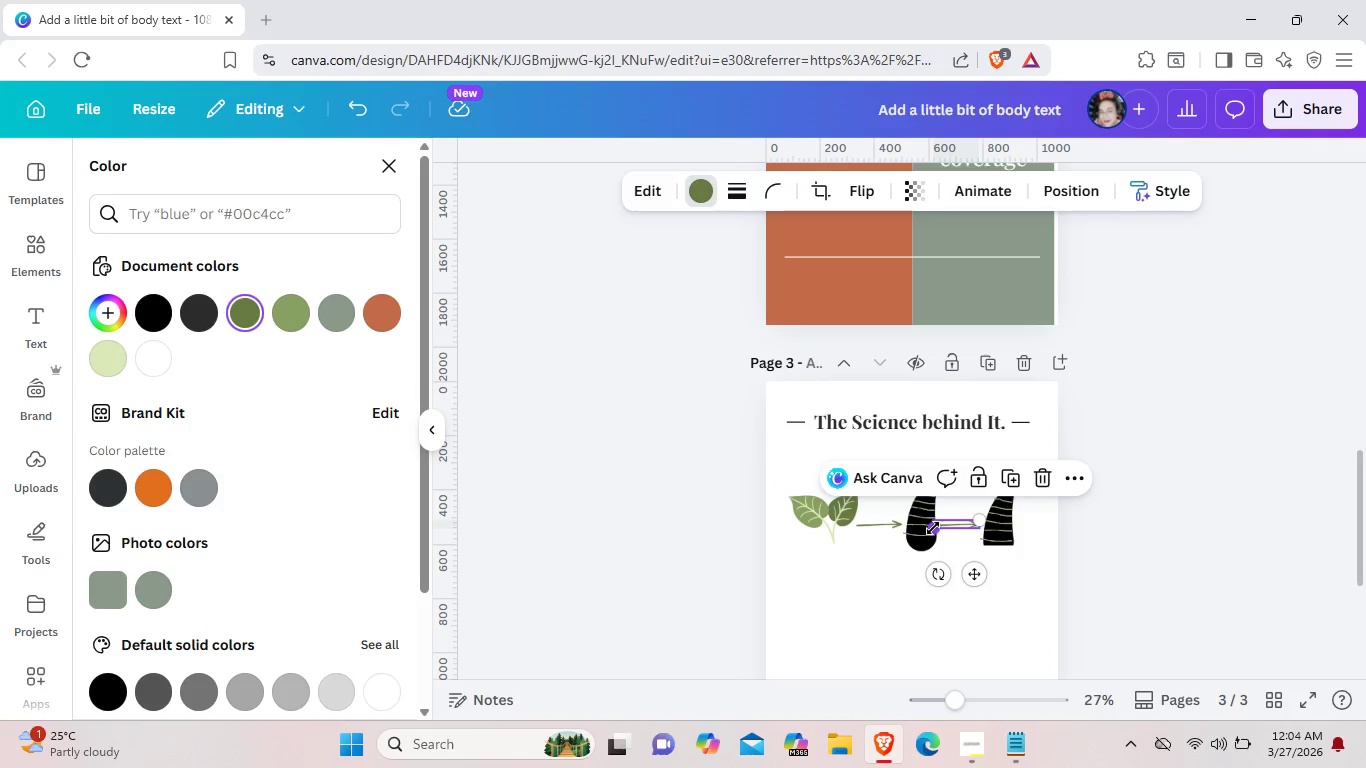 
left_click_drag(start_coordinate=[933, 528], to_coordinate=[941, 528])
 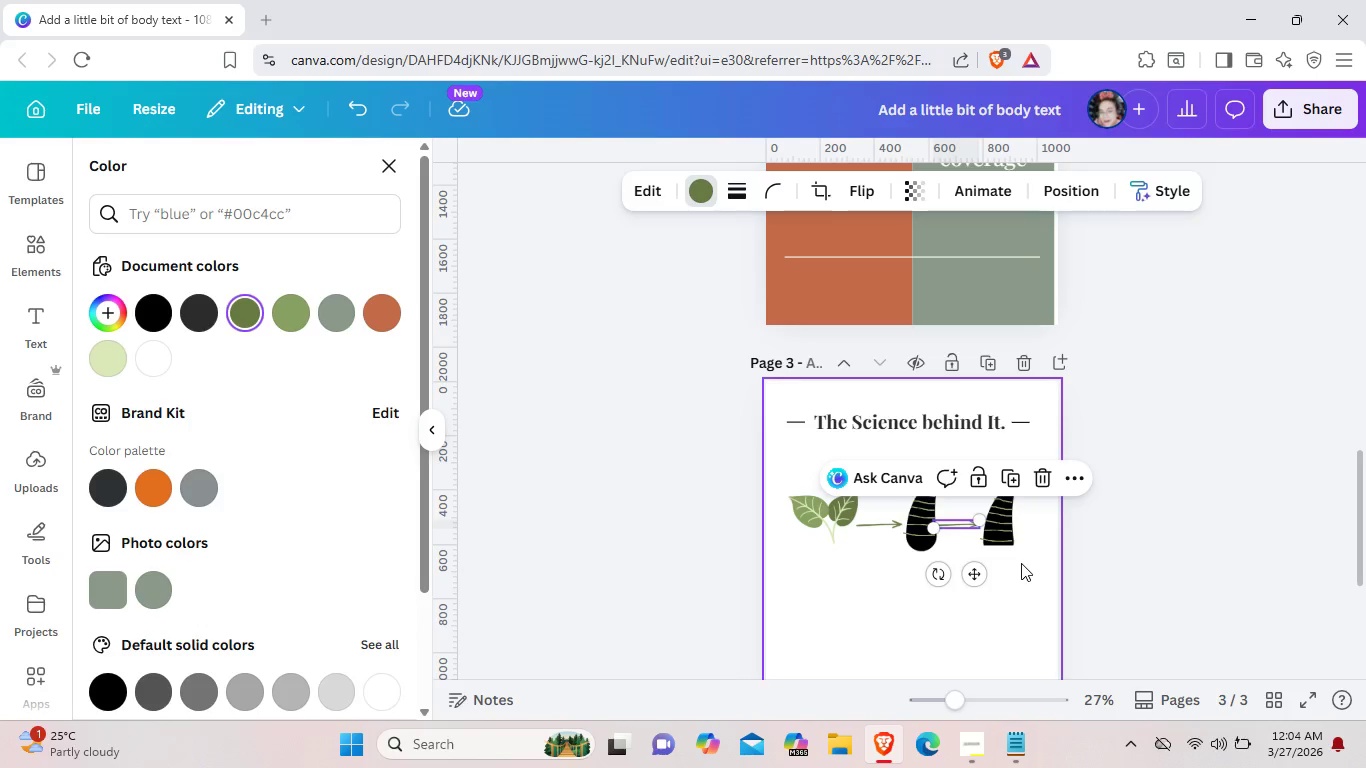 
left_click([1021, 563])
 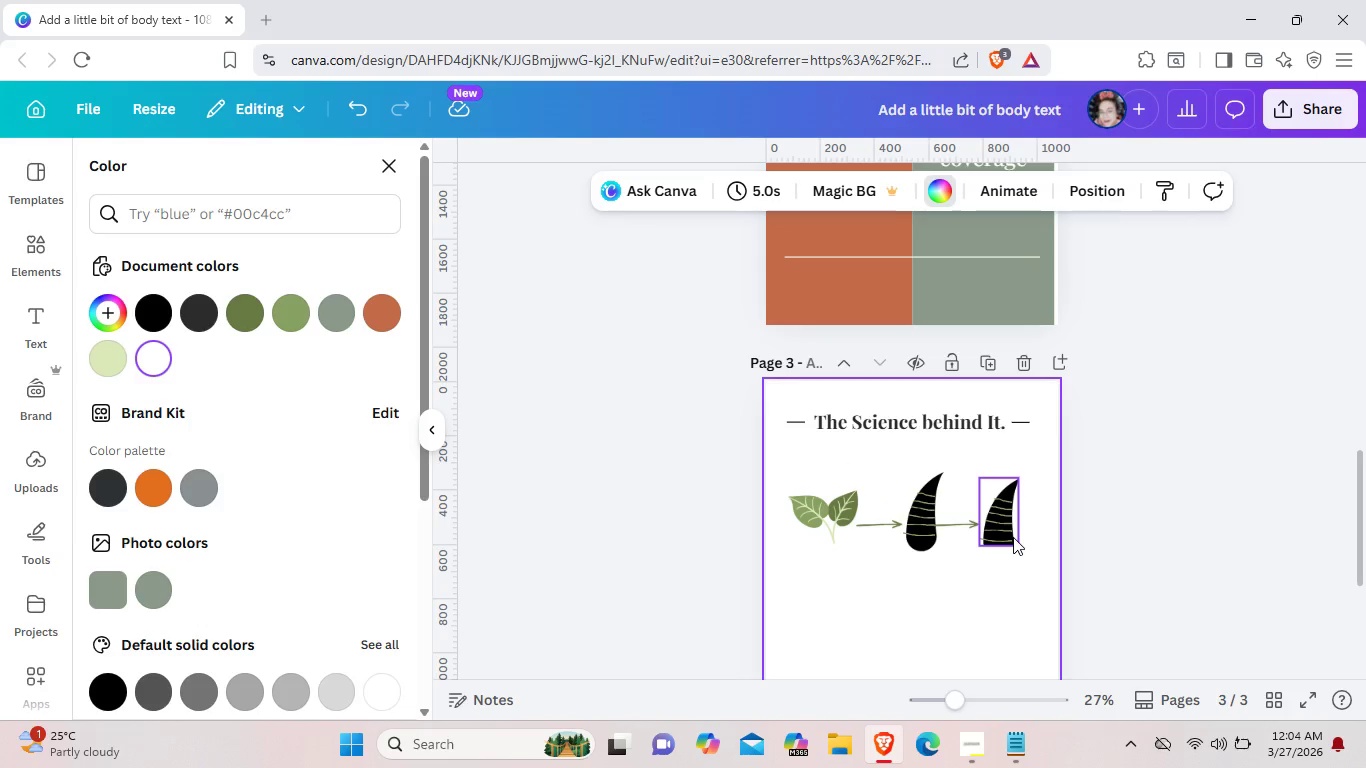 
left_click_drag(start_coordinate=[1013, 537], to_coordinate=[1019, 532])
 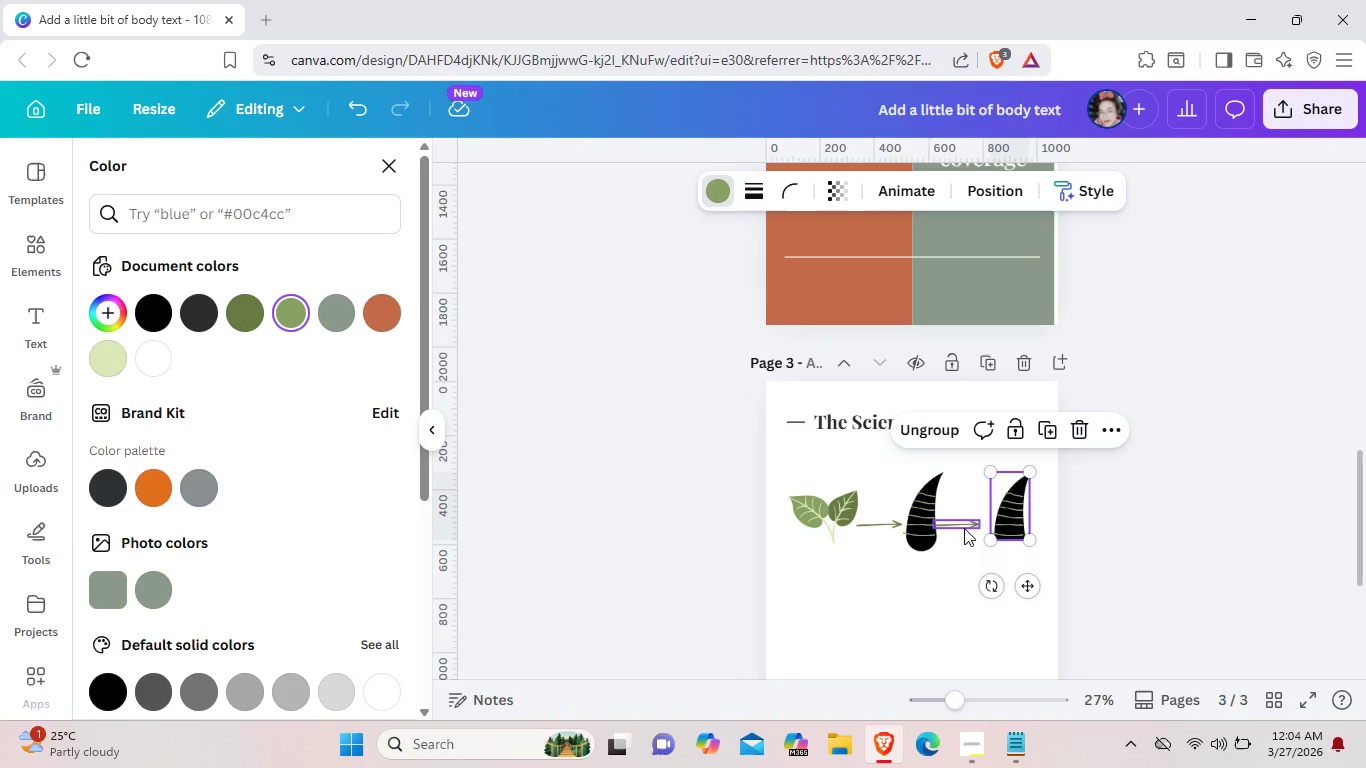 
left_click([964, 528])
 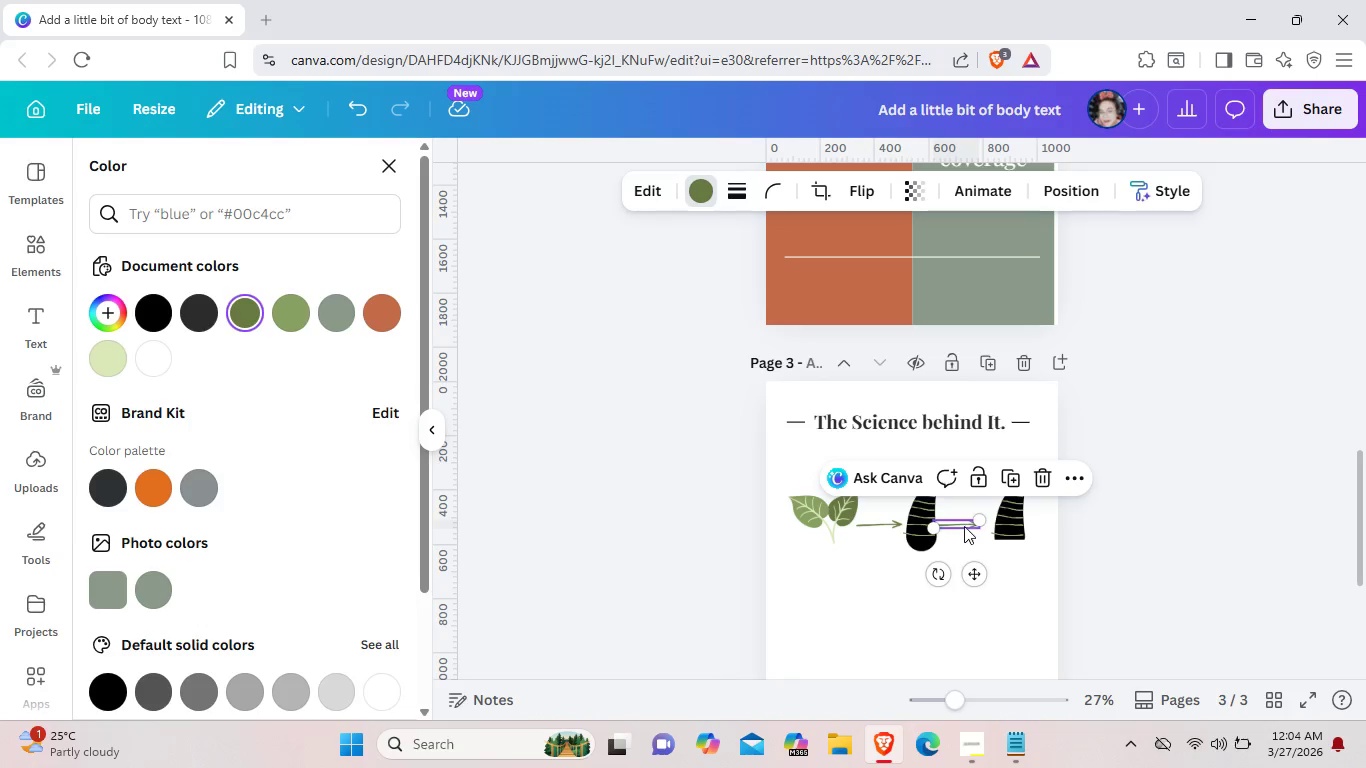 
left_click_drag(start_coordinate=[964, 528], to_coordinate=[972, 524])
 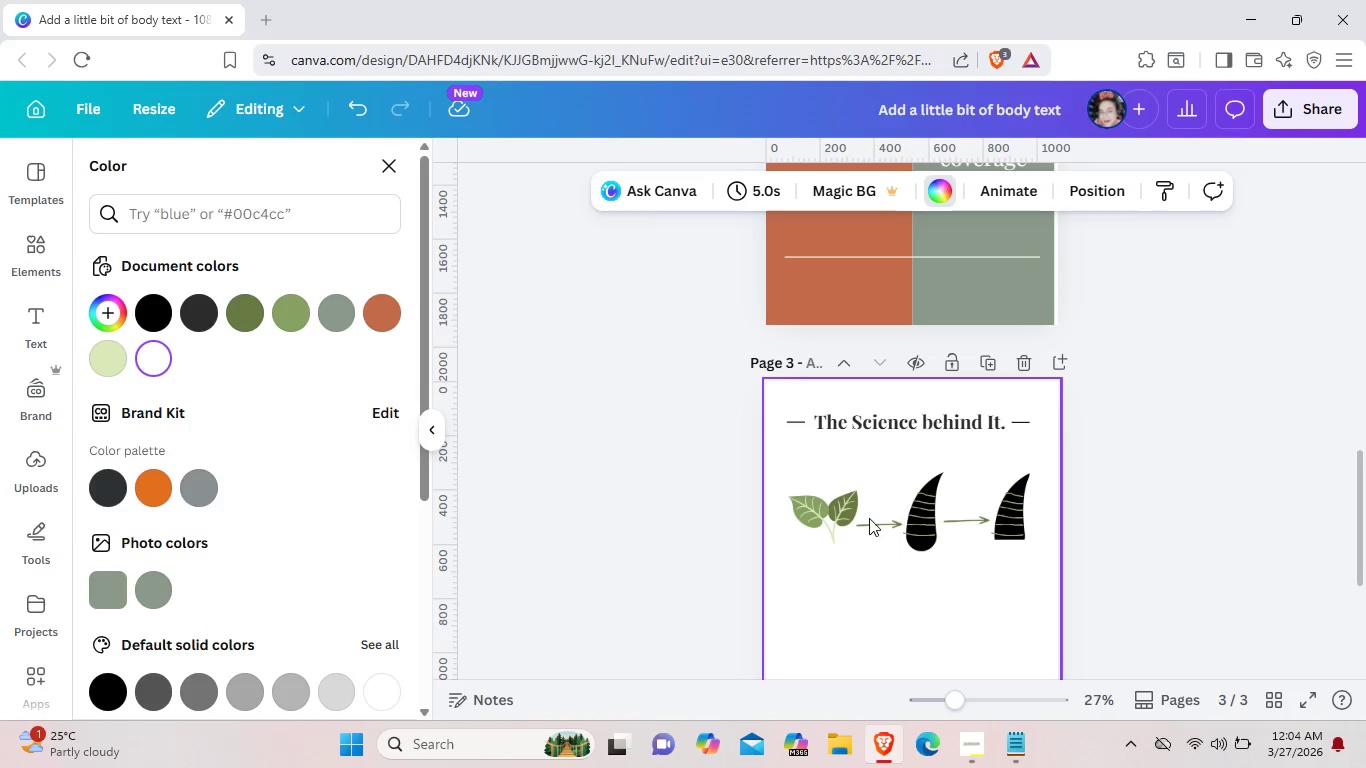 
left_click([870, 522])
 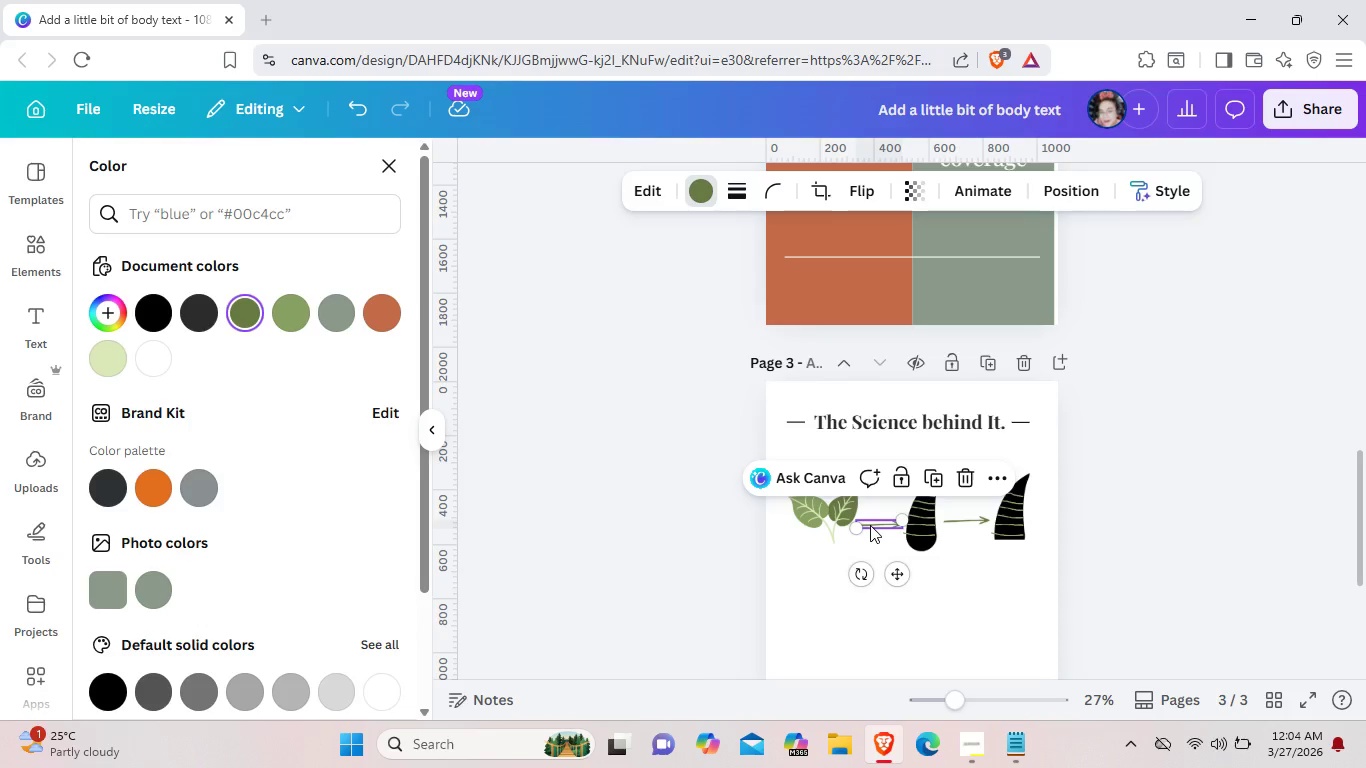 
key(ArrowUp)
 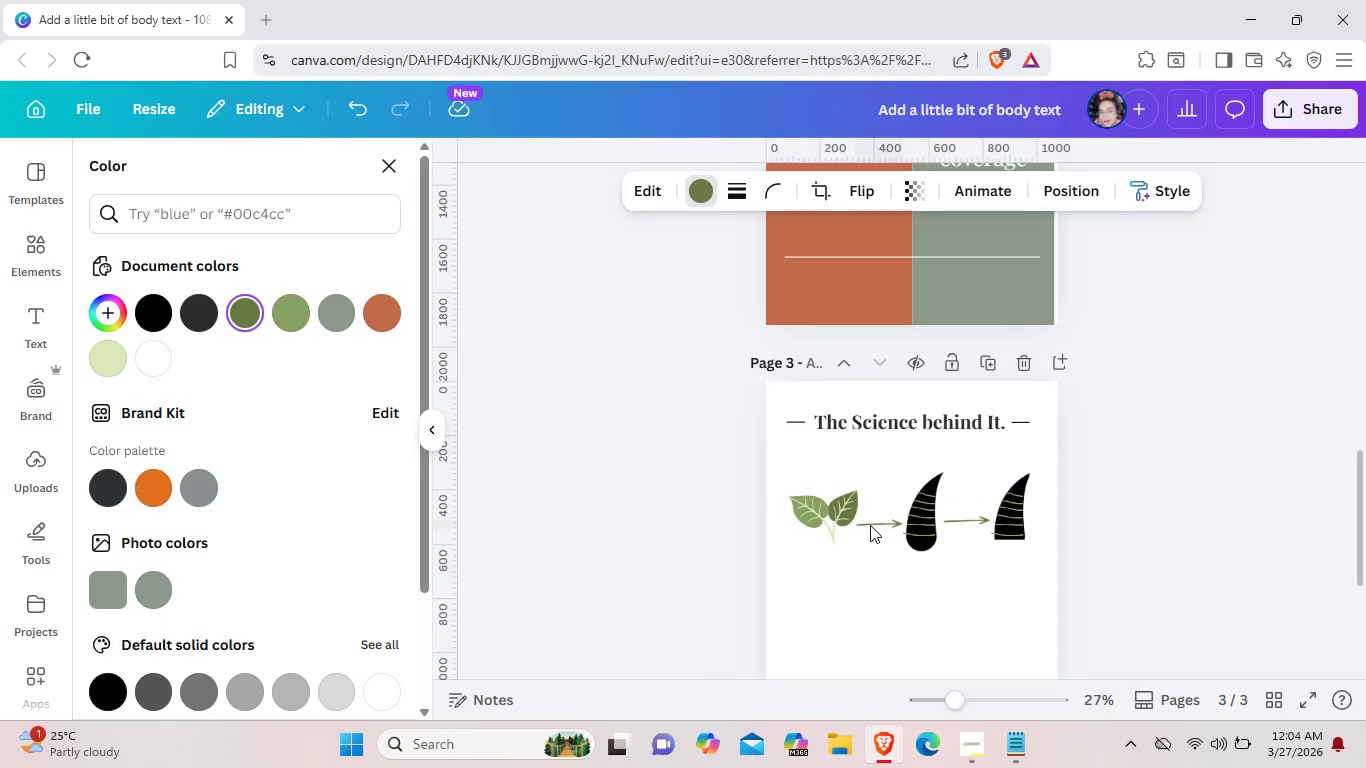 
key(ArrowUp)
 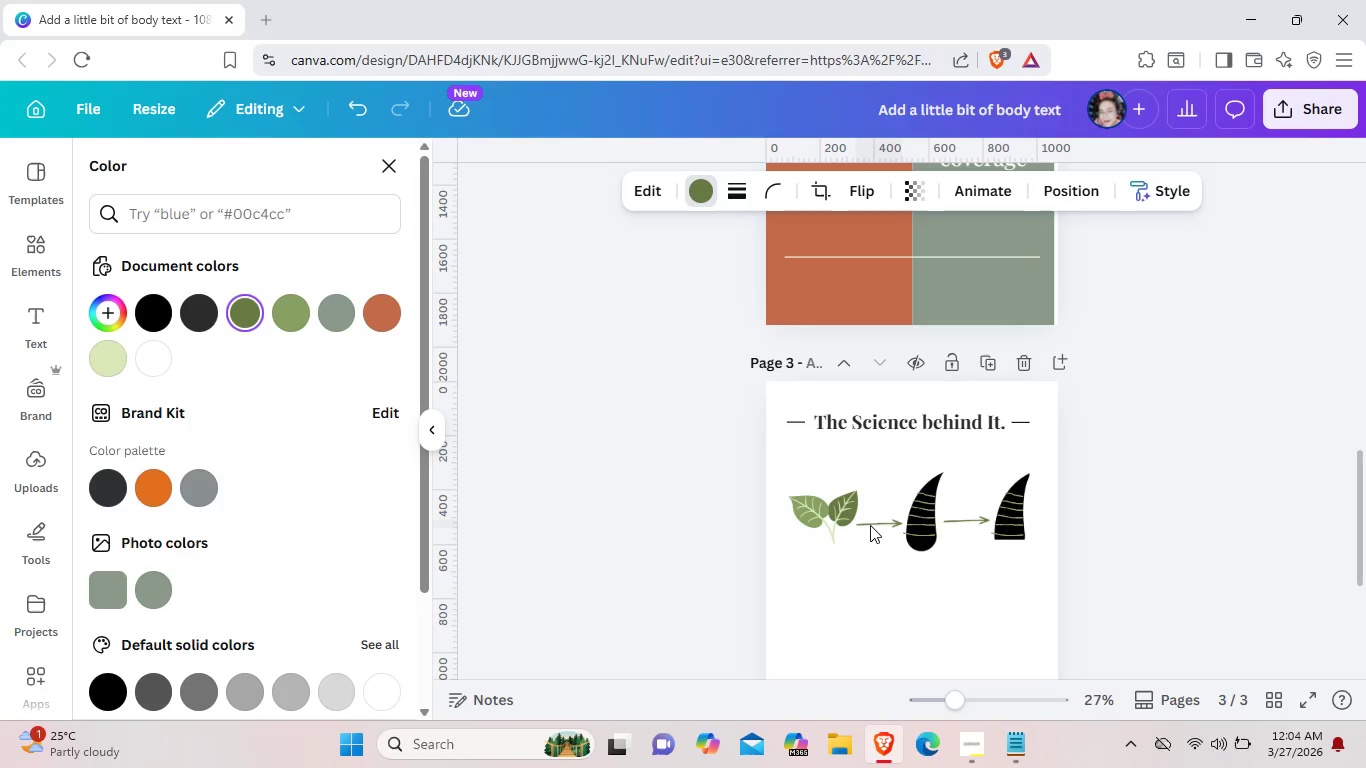 
key(ArrowUp)
 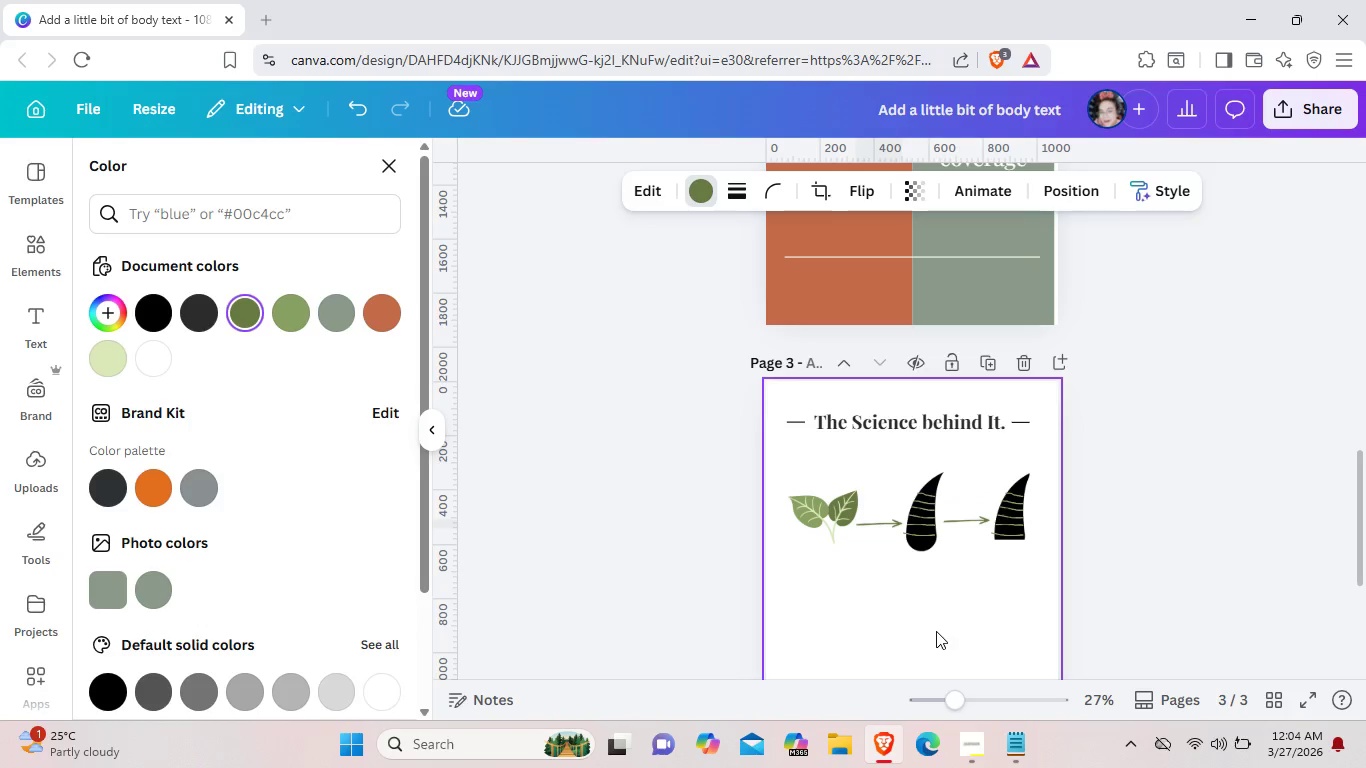 
left_click_drag(start_coordinate=[938, 618], to_coordinate=[936, 631])
 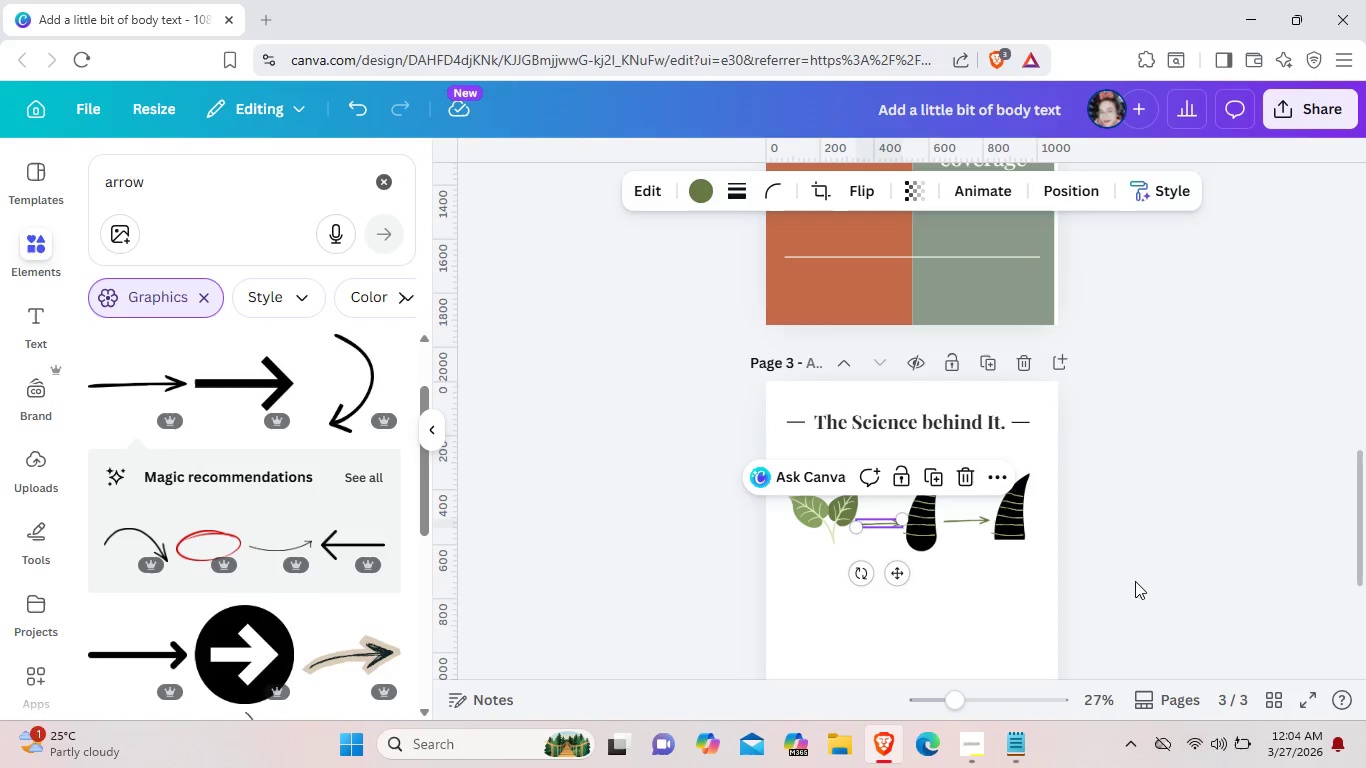 
left_click([1133, 578])
 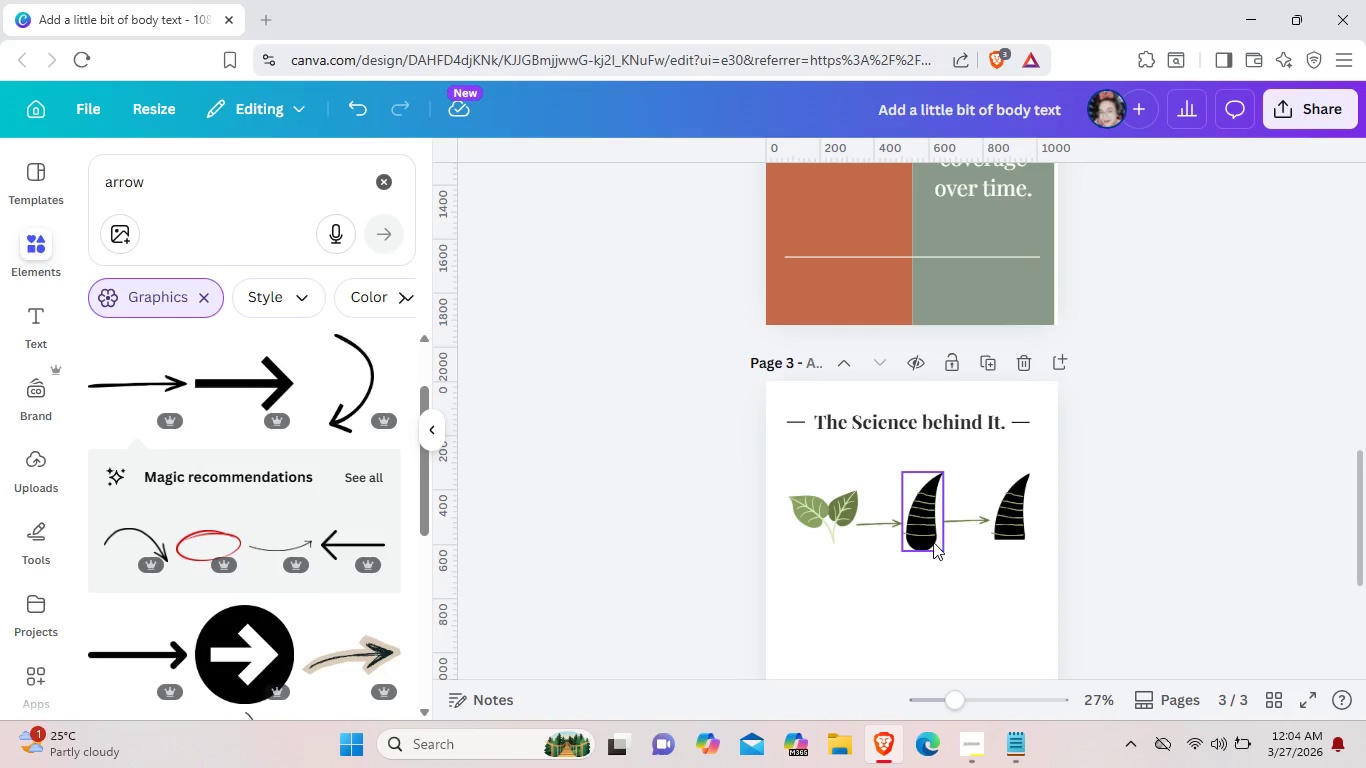 
left_click([933, 542])
 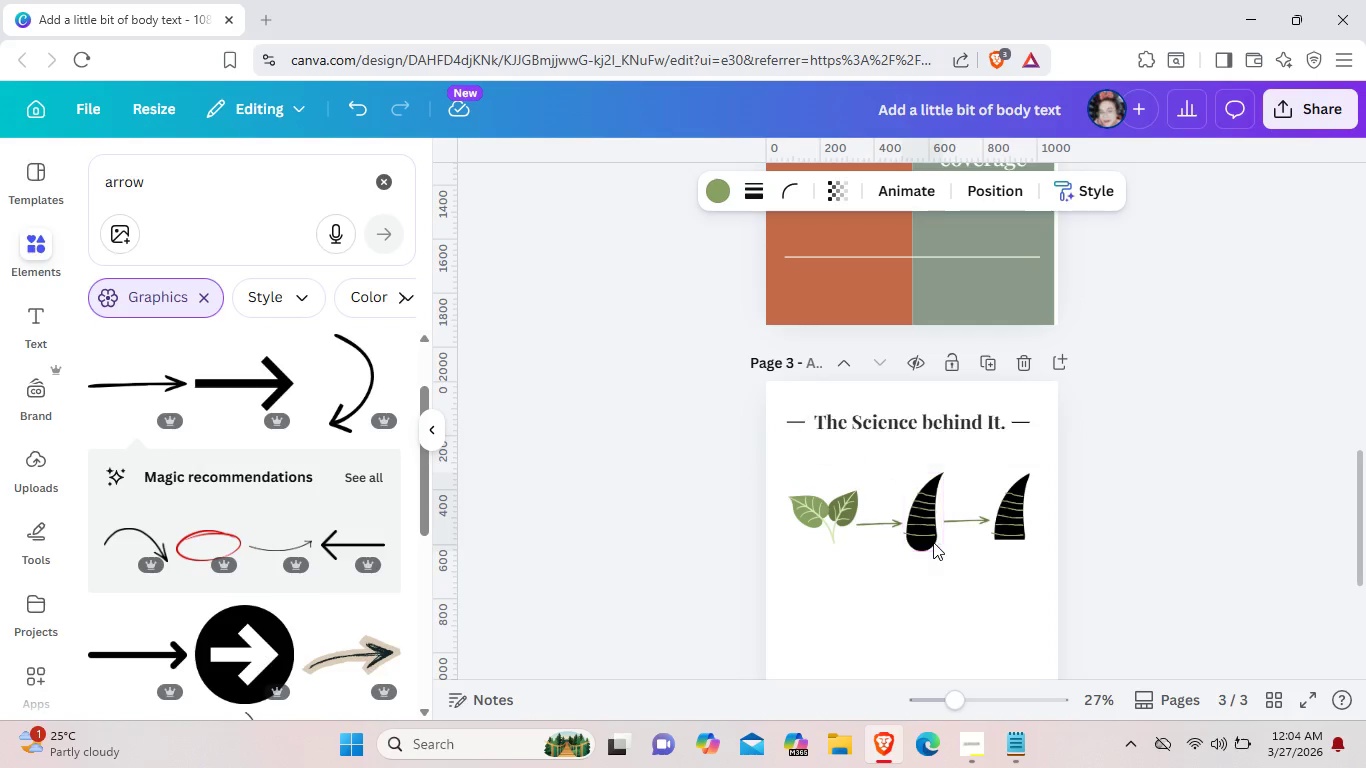 
key(ArrowRight)
 